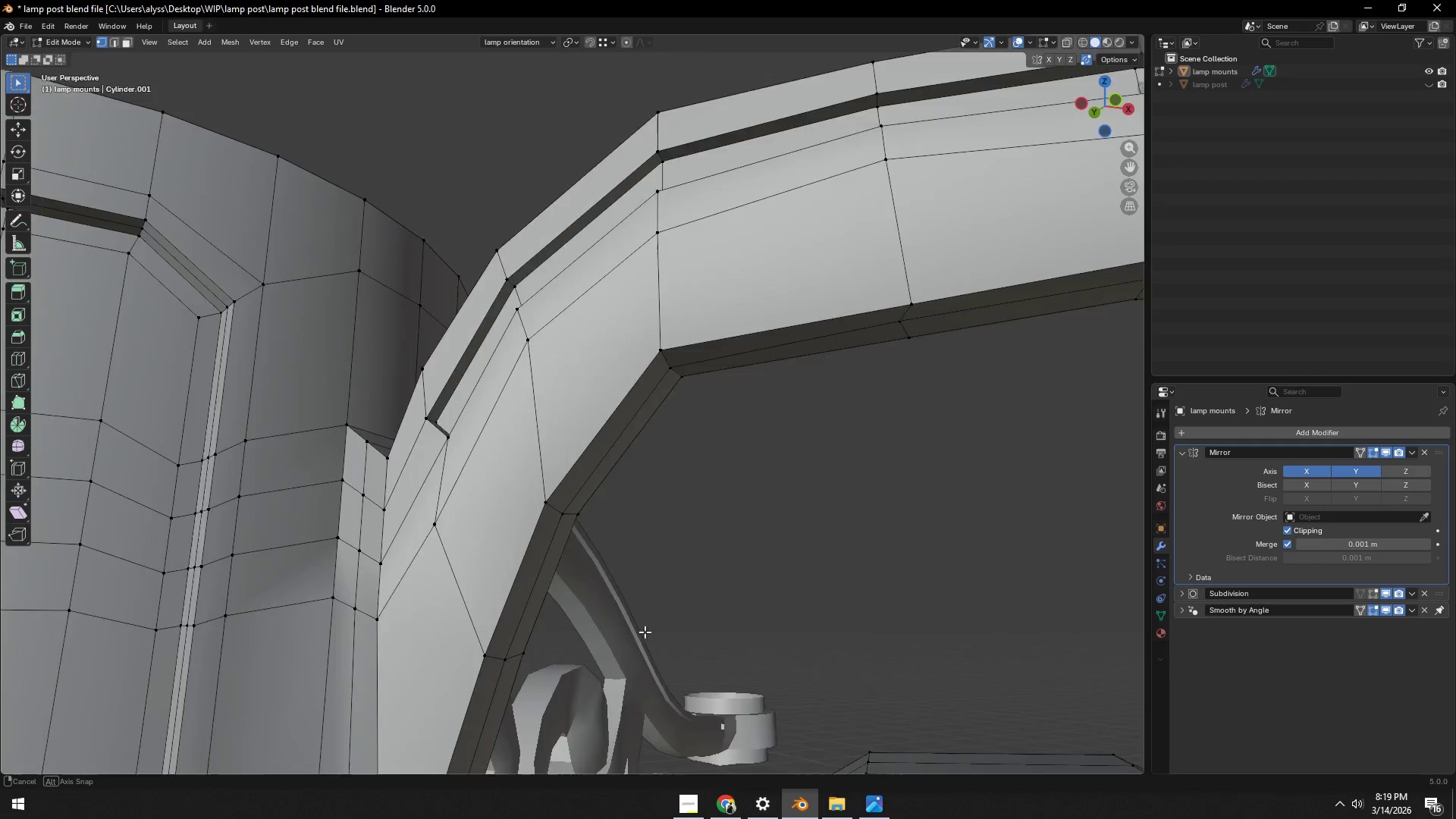 
hold_key(key=ShiftLeft, duration=0.48)
left_click([493, 542])
 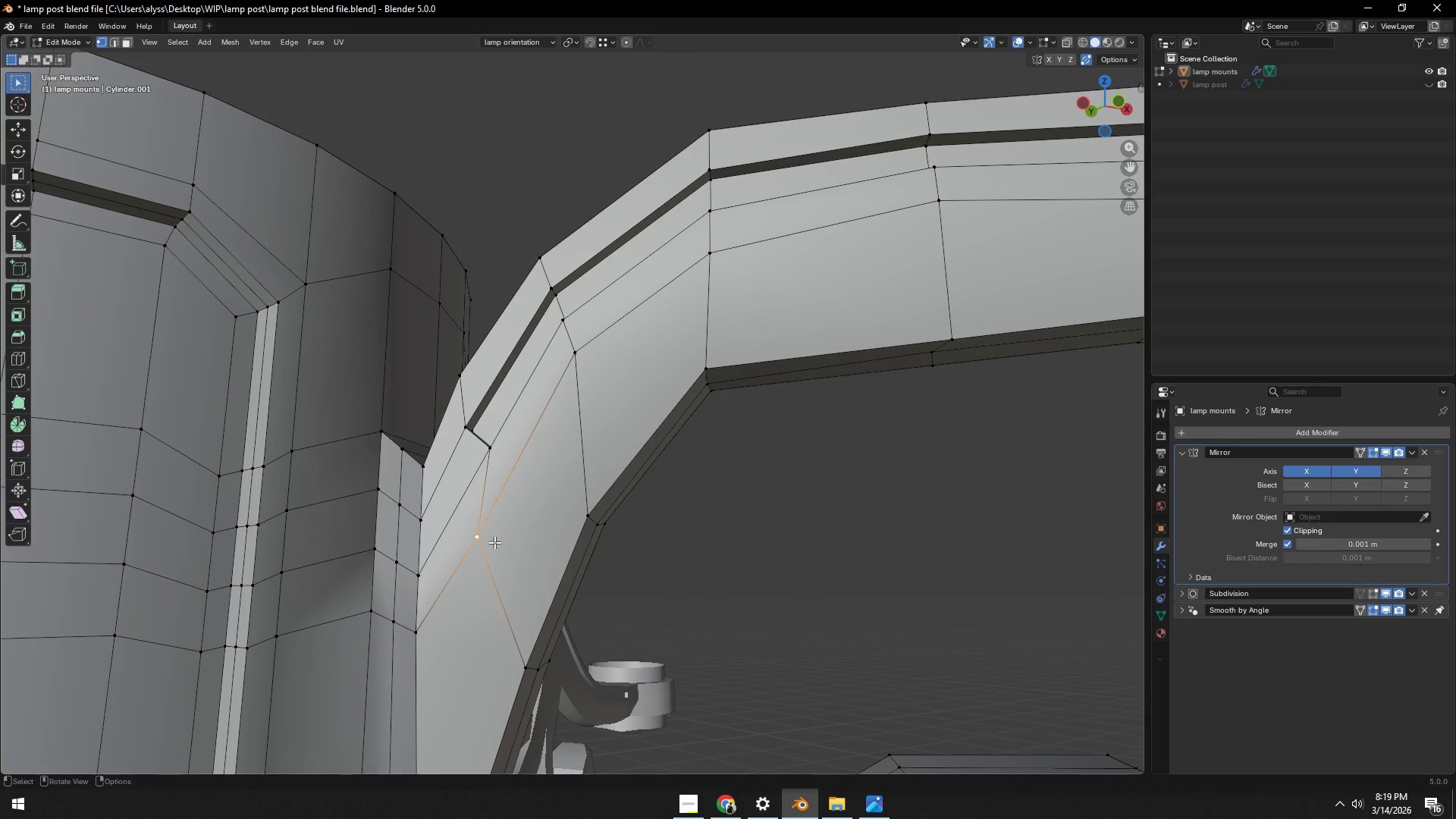 
type(gg)
 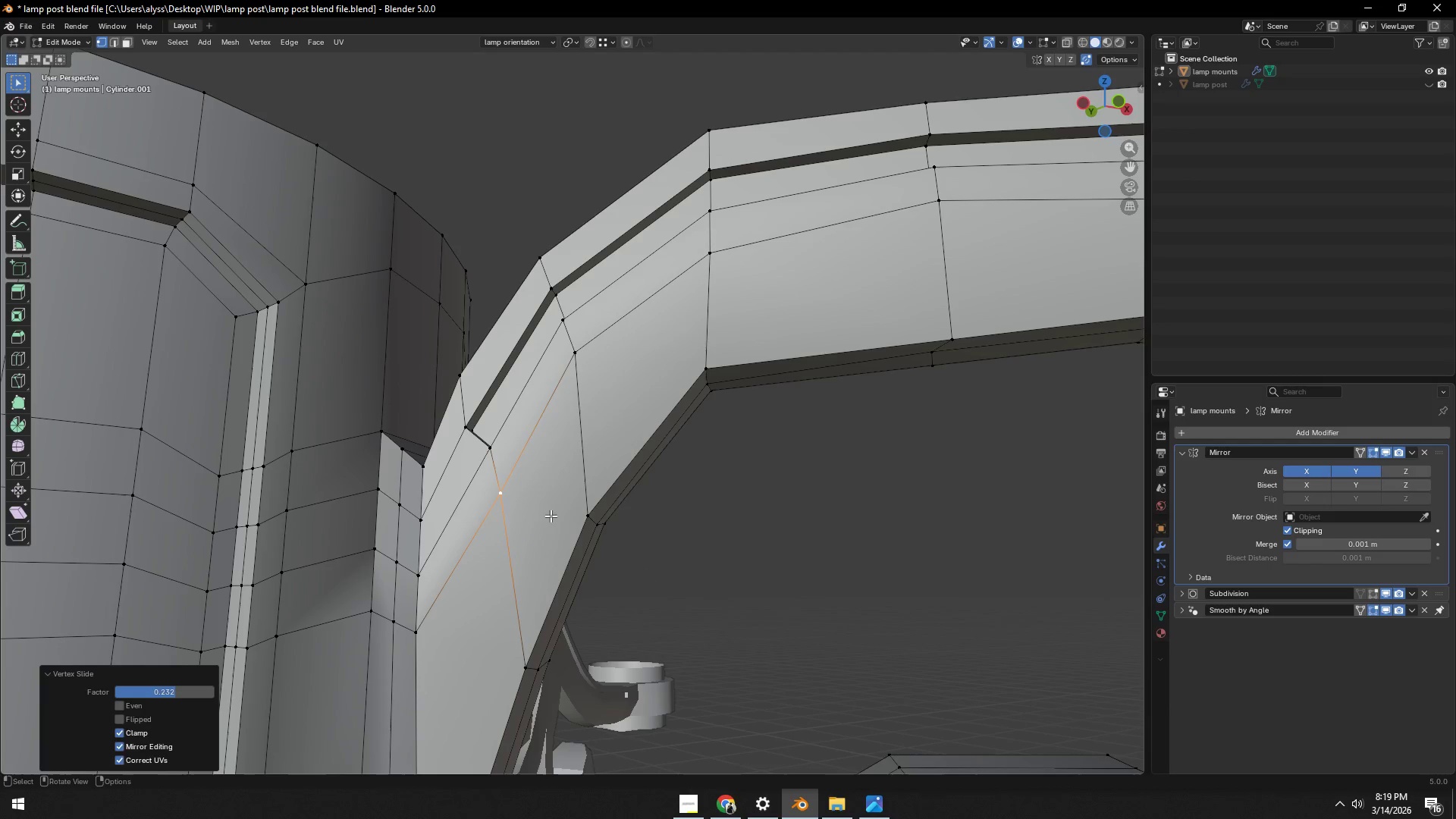 
double_click([765, 544])
 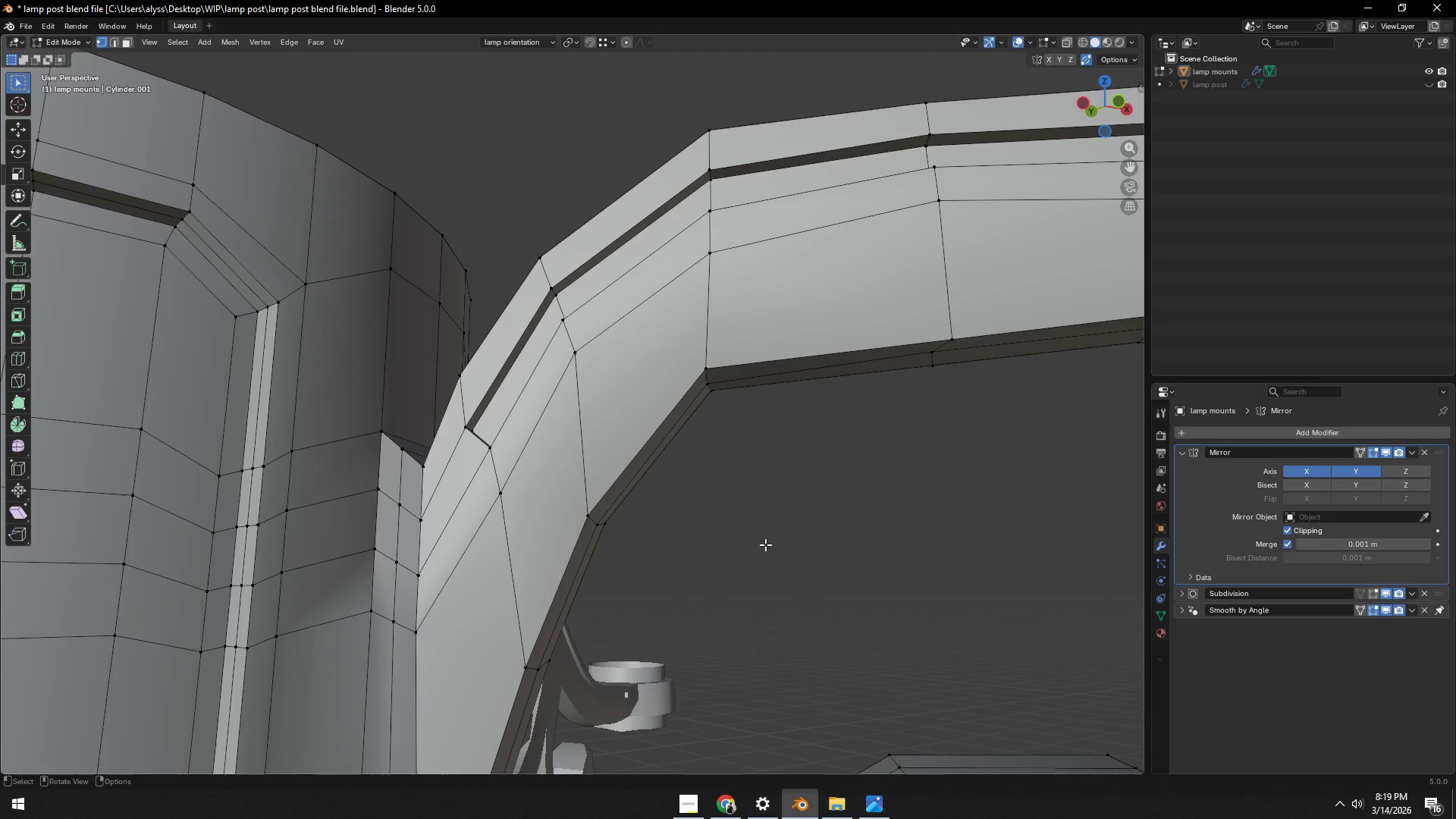 
key(Control+ControlLeft)
 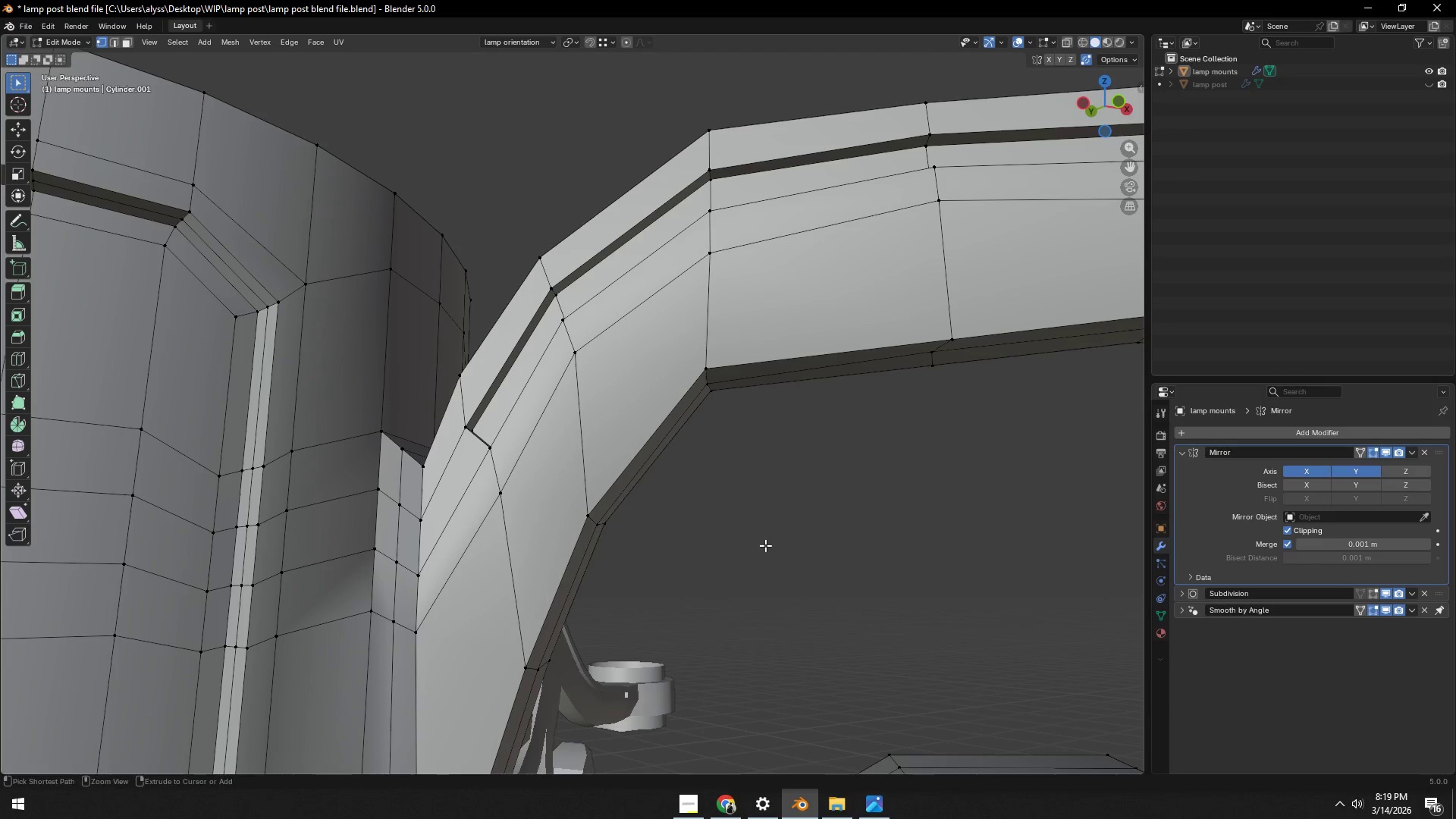 
key(Control+S)
 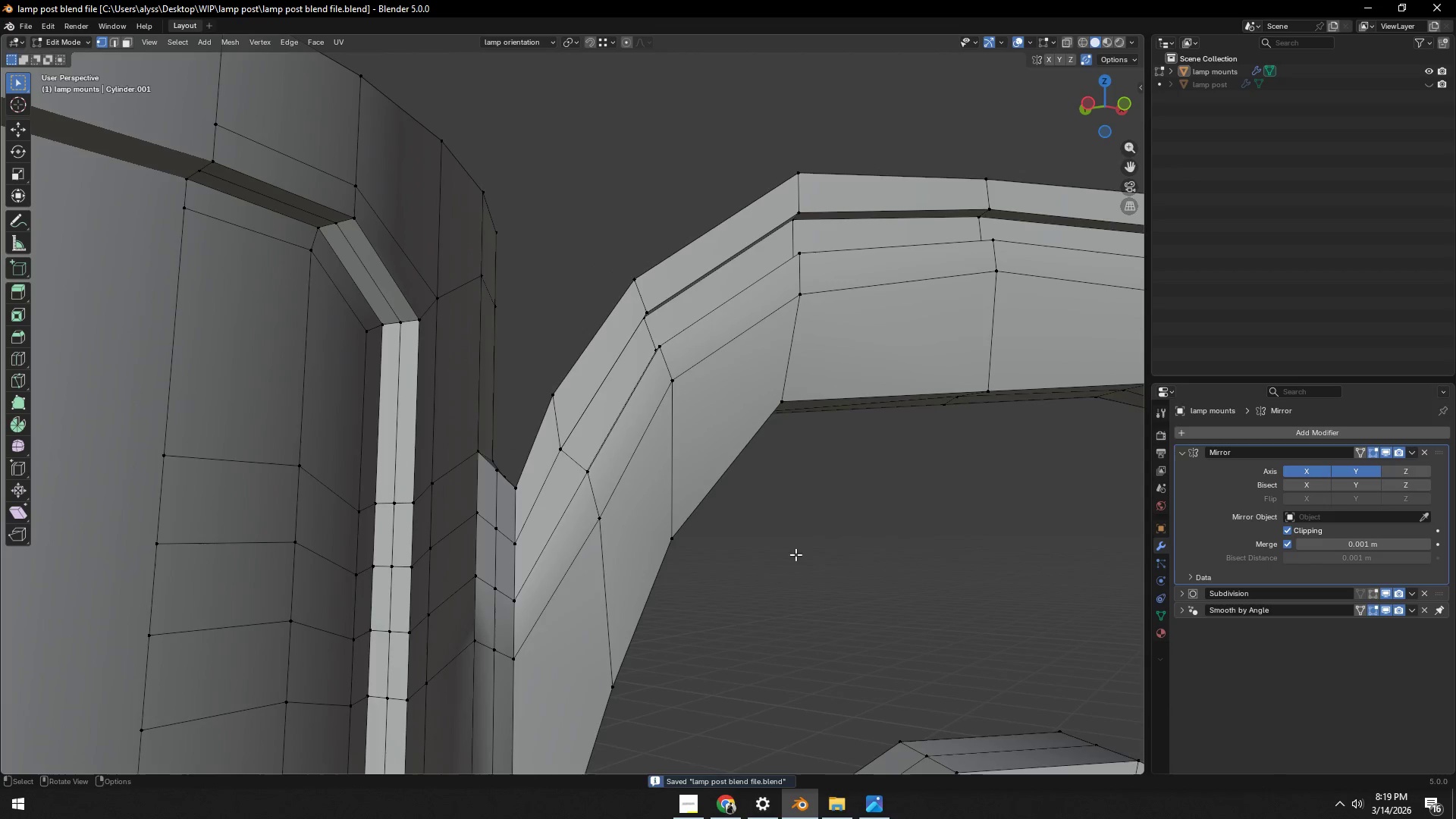 
key(Control+R)
 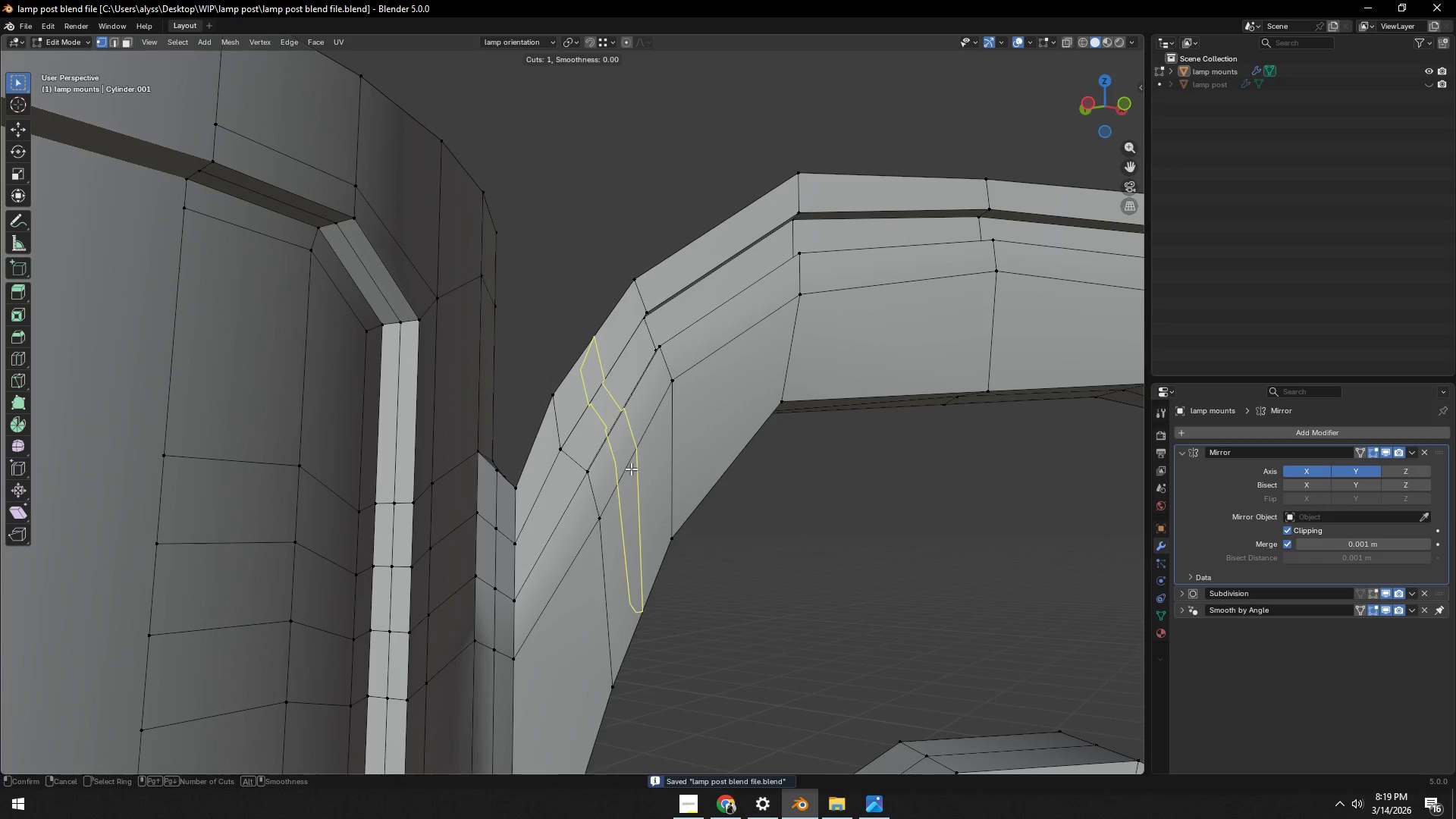 
left_click([631, 469])
 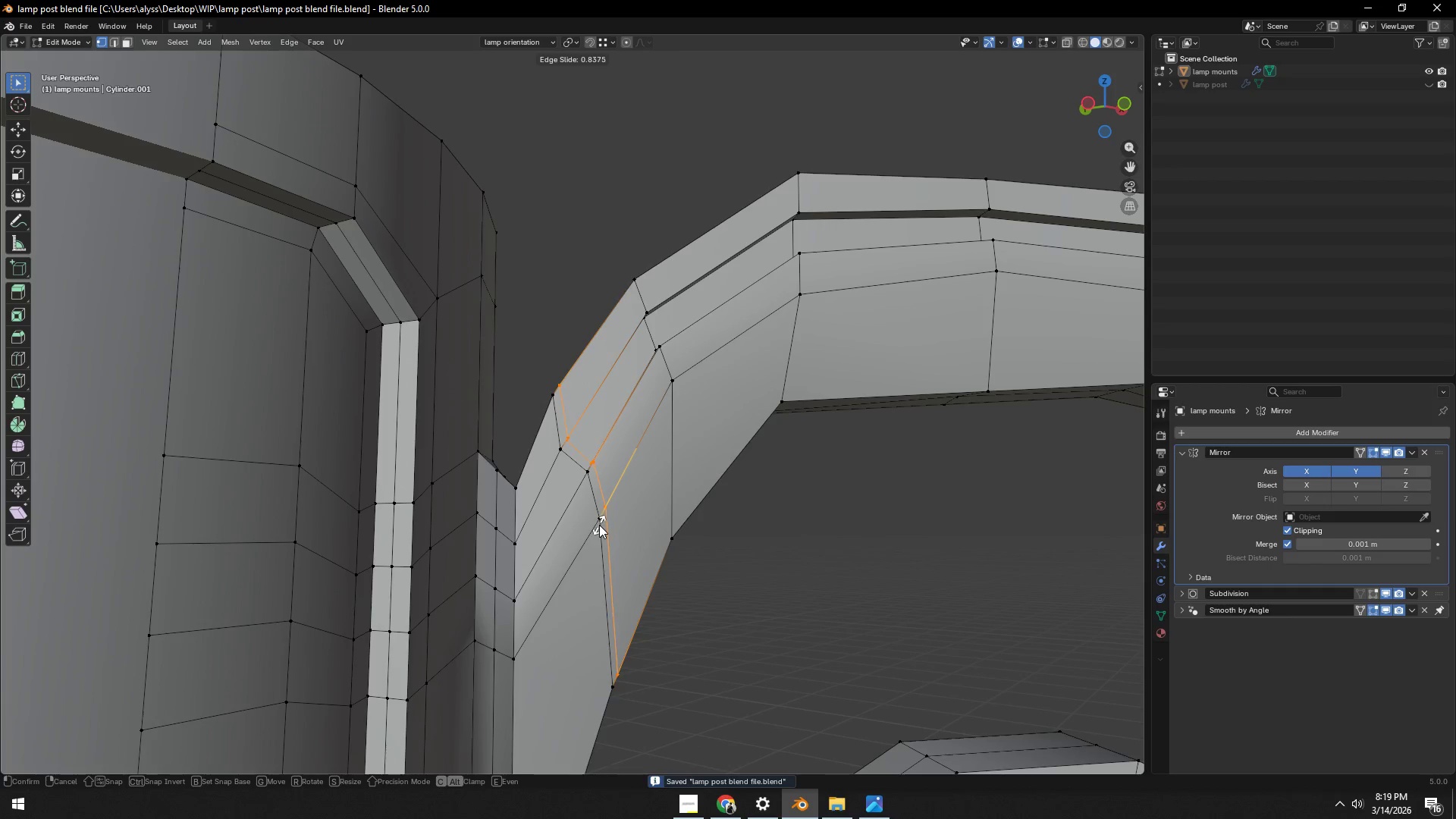 
left_click([599, 525])
 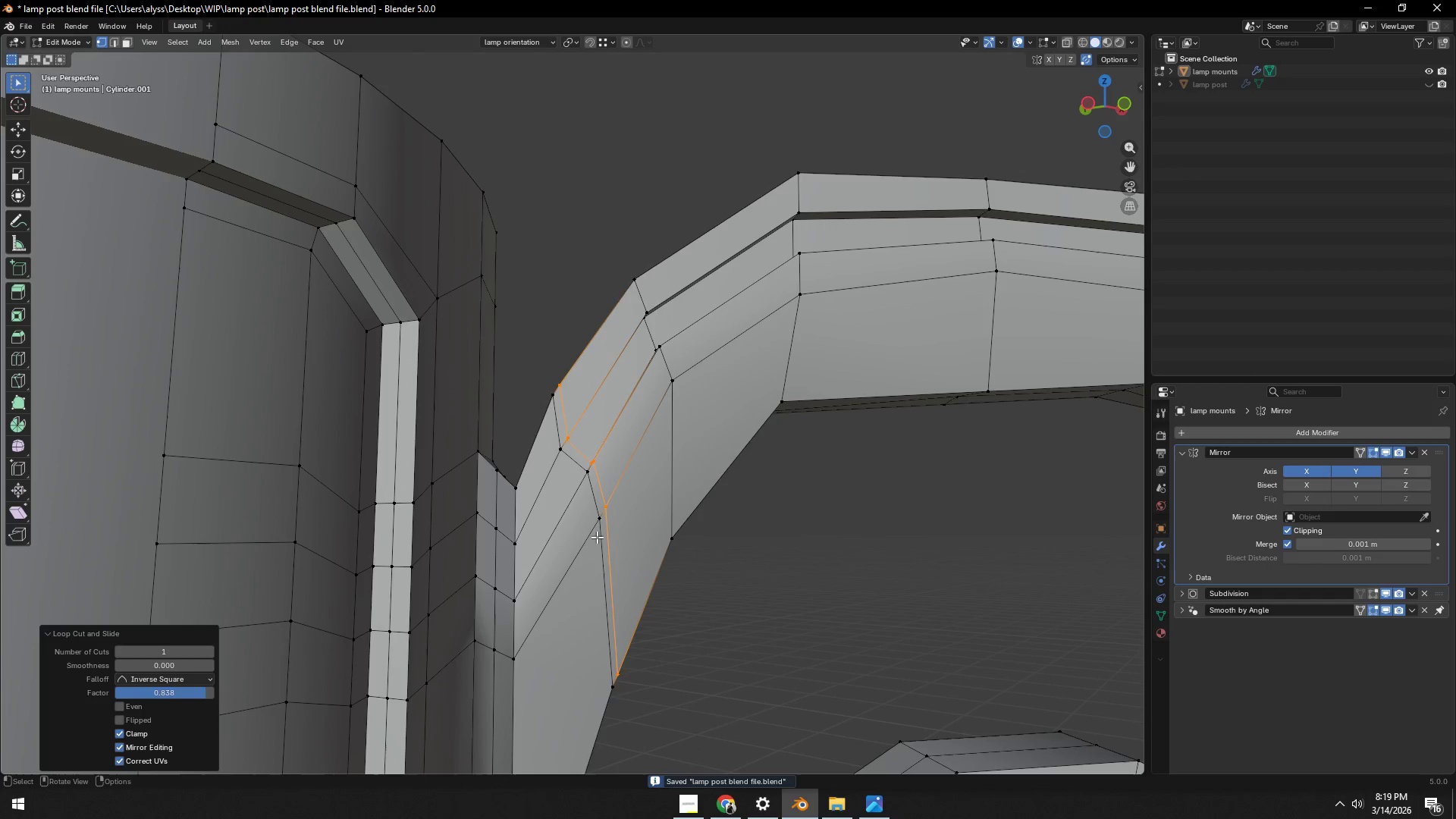 
key(Control+ControlLeft)
 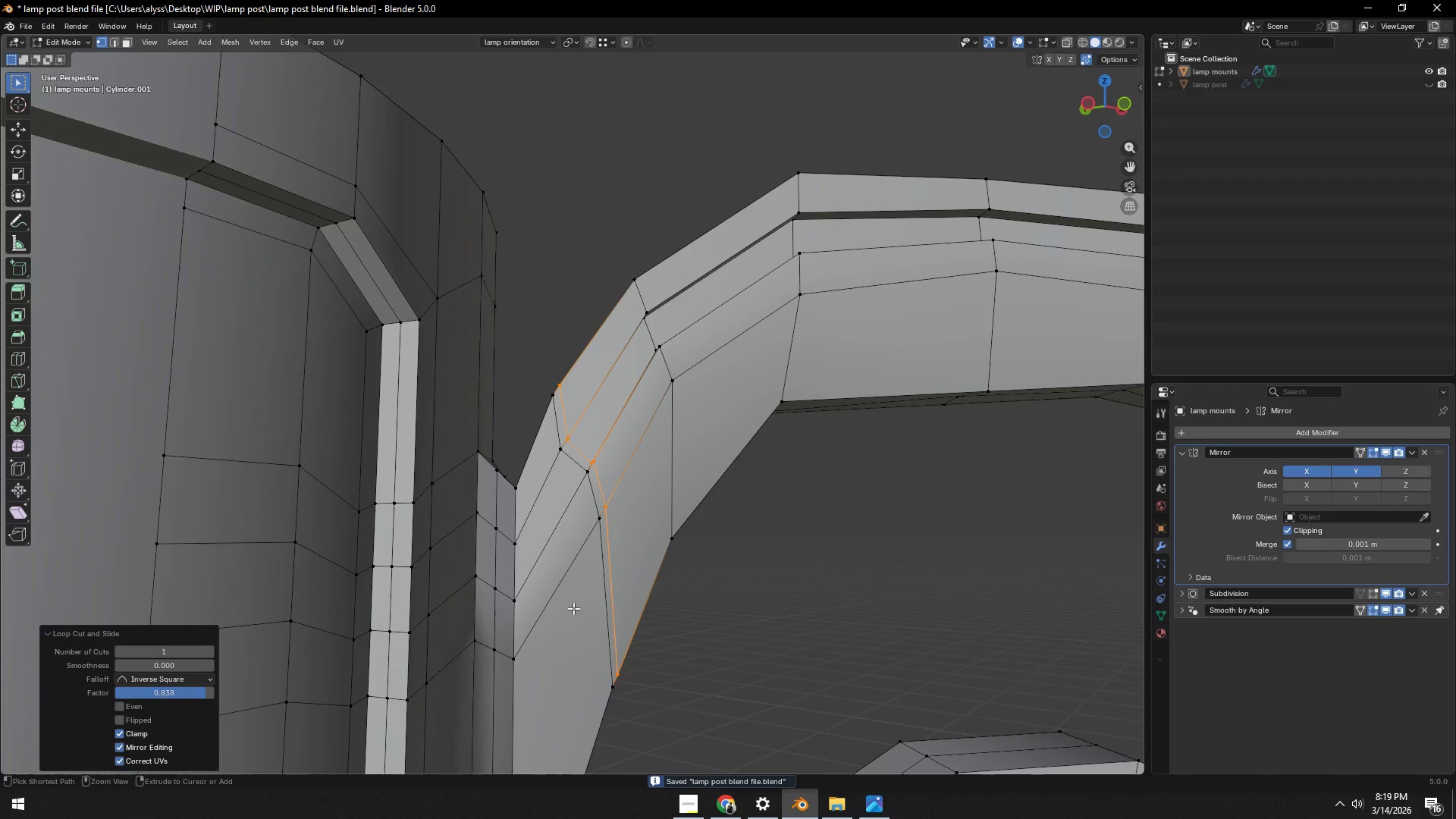 
key(Control+R)
 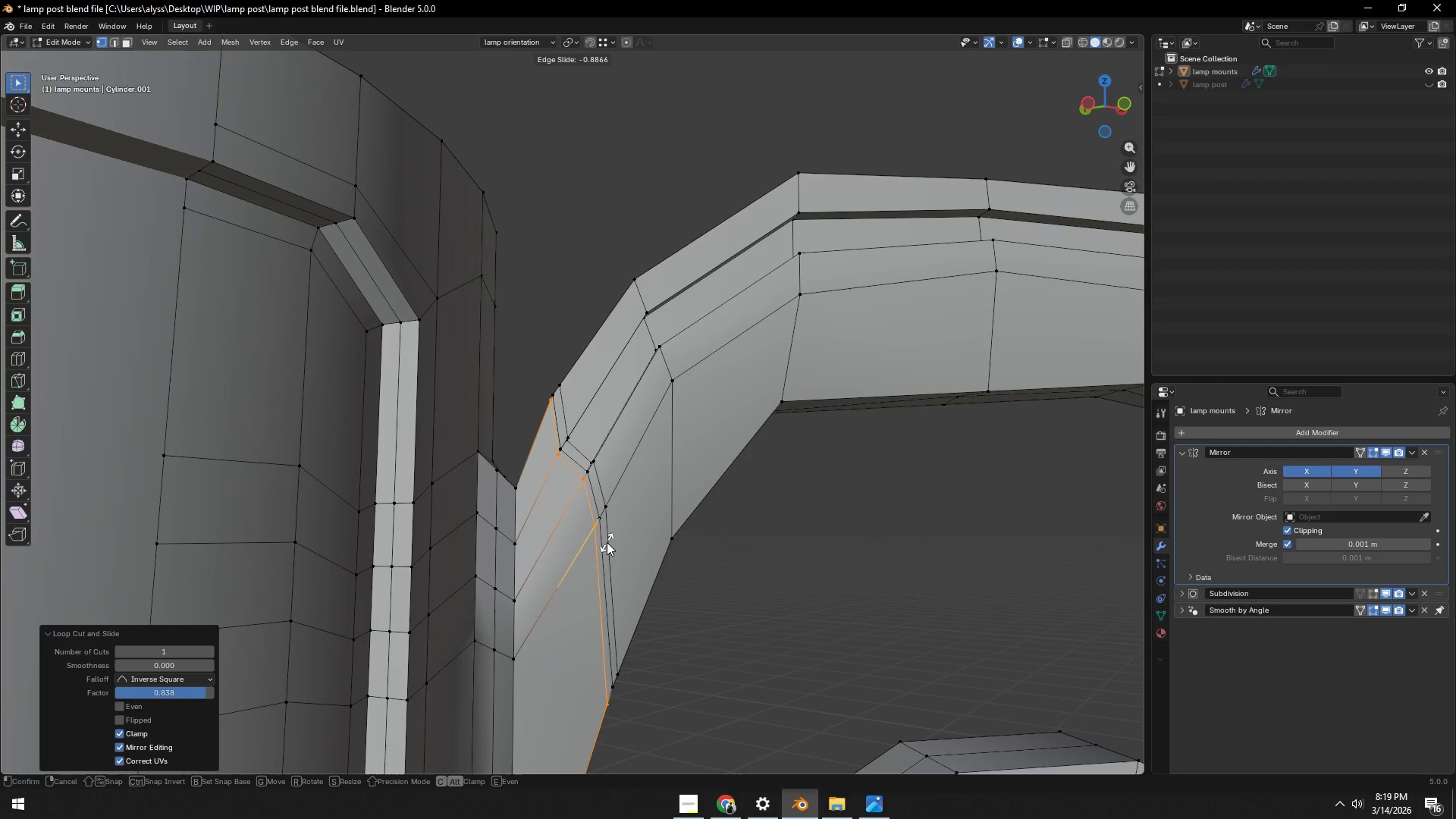 
left_click([602, 550])
 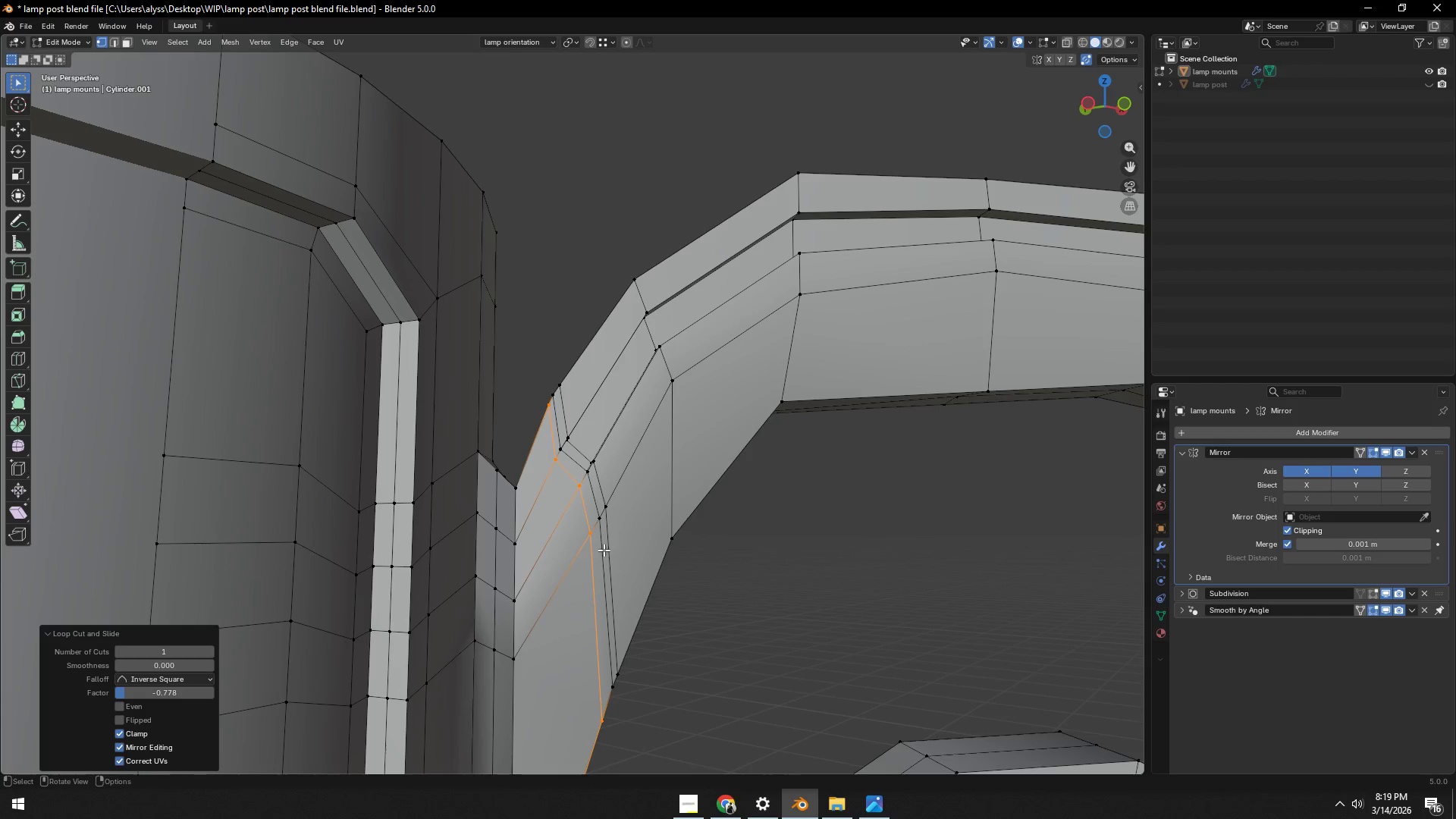 
key(Tab)
 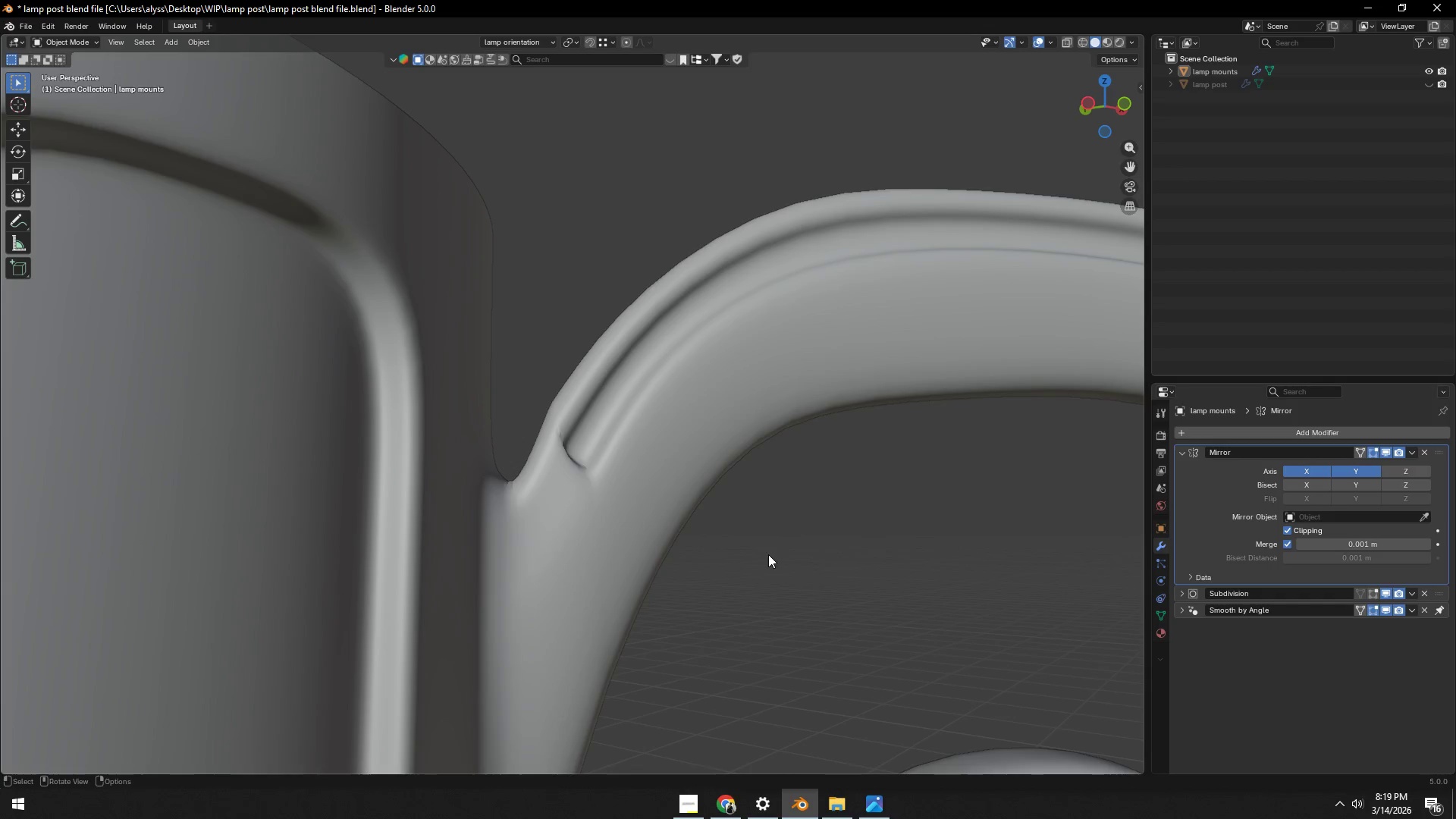 
left_click([786, 554])
 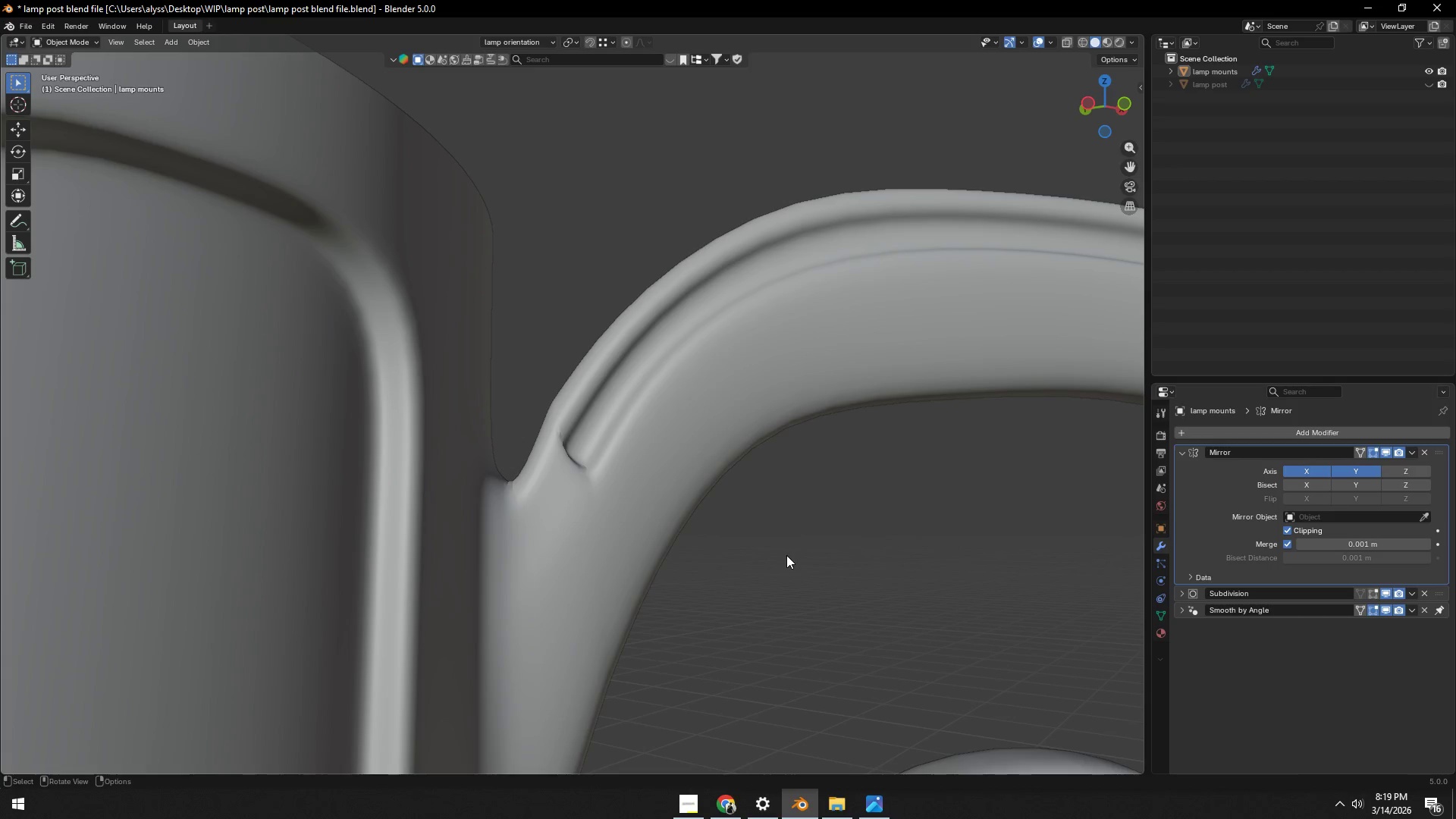 
key(Control+ControlLeft)
 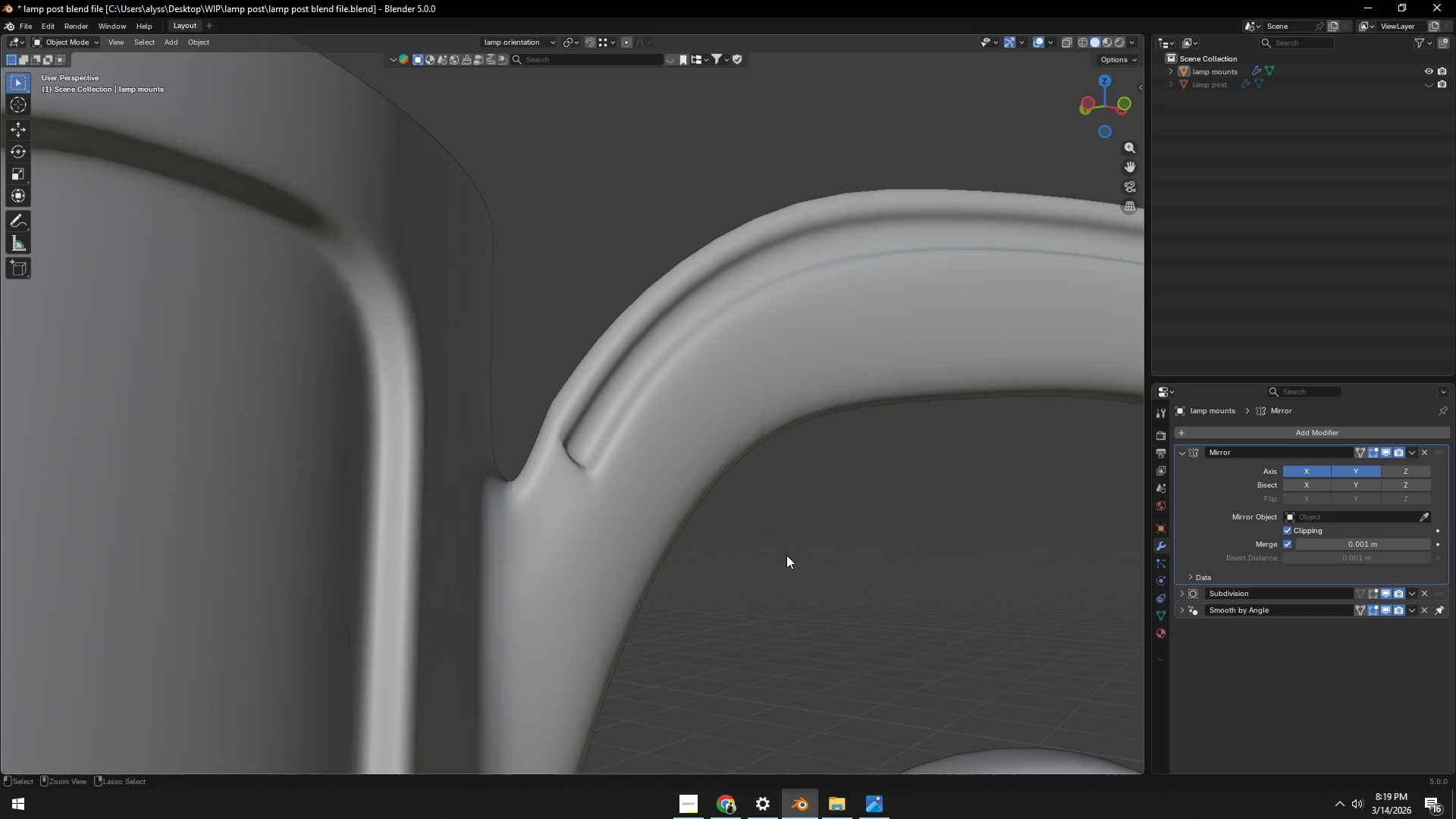 
key(Control+S)
 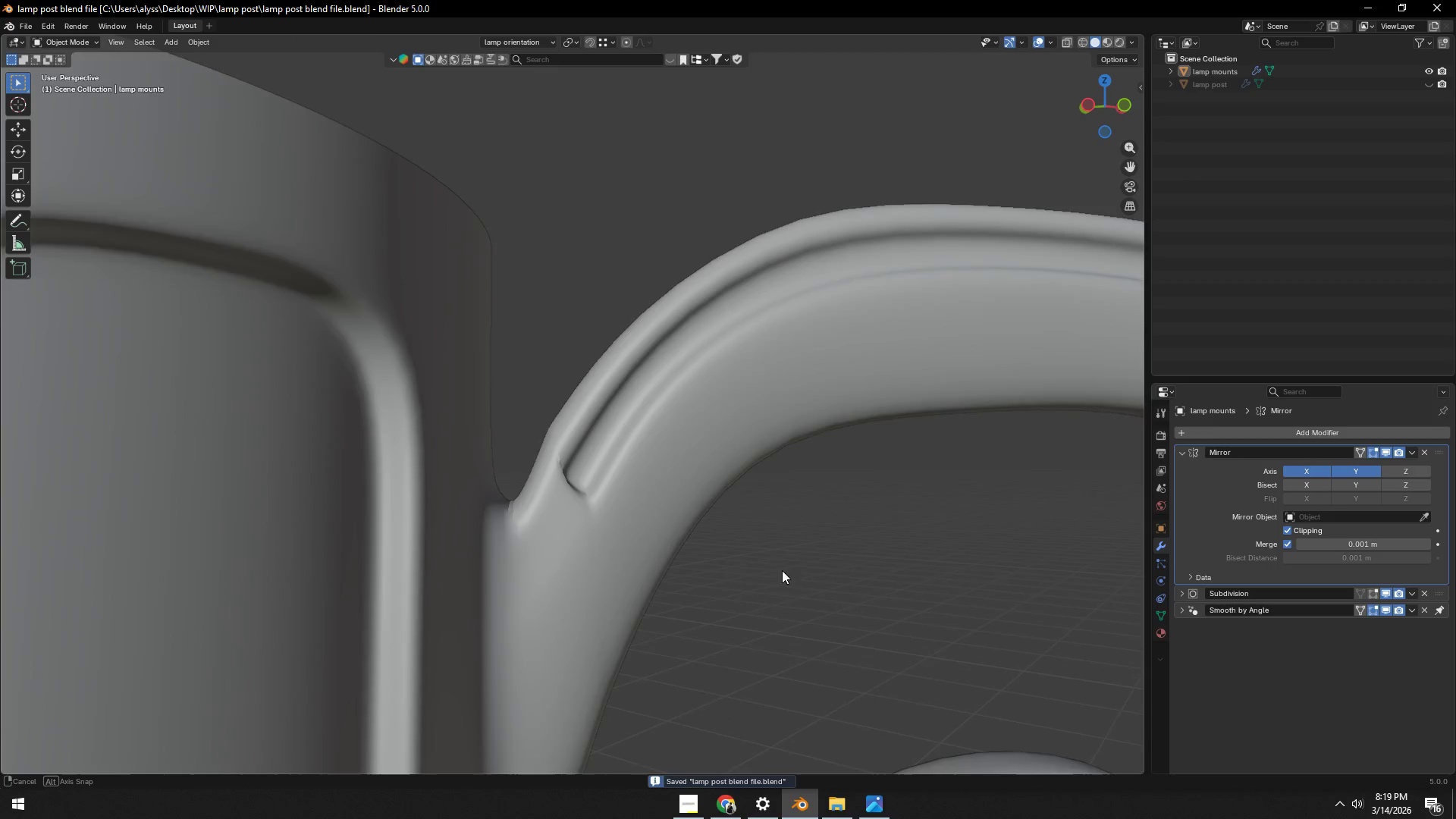 
key(Tab)
 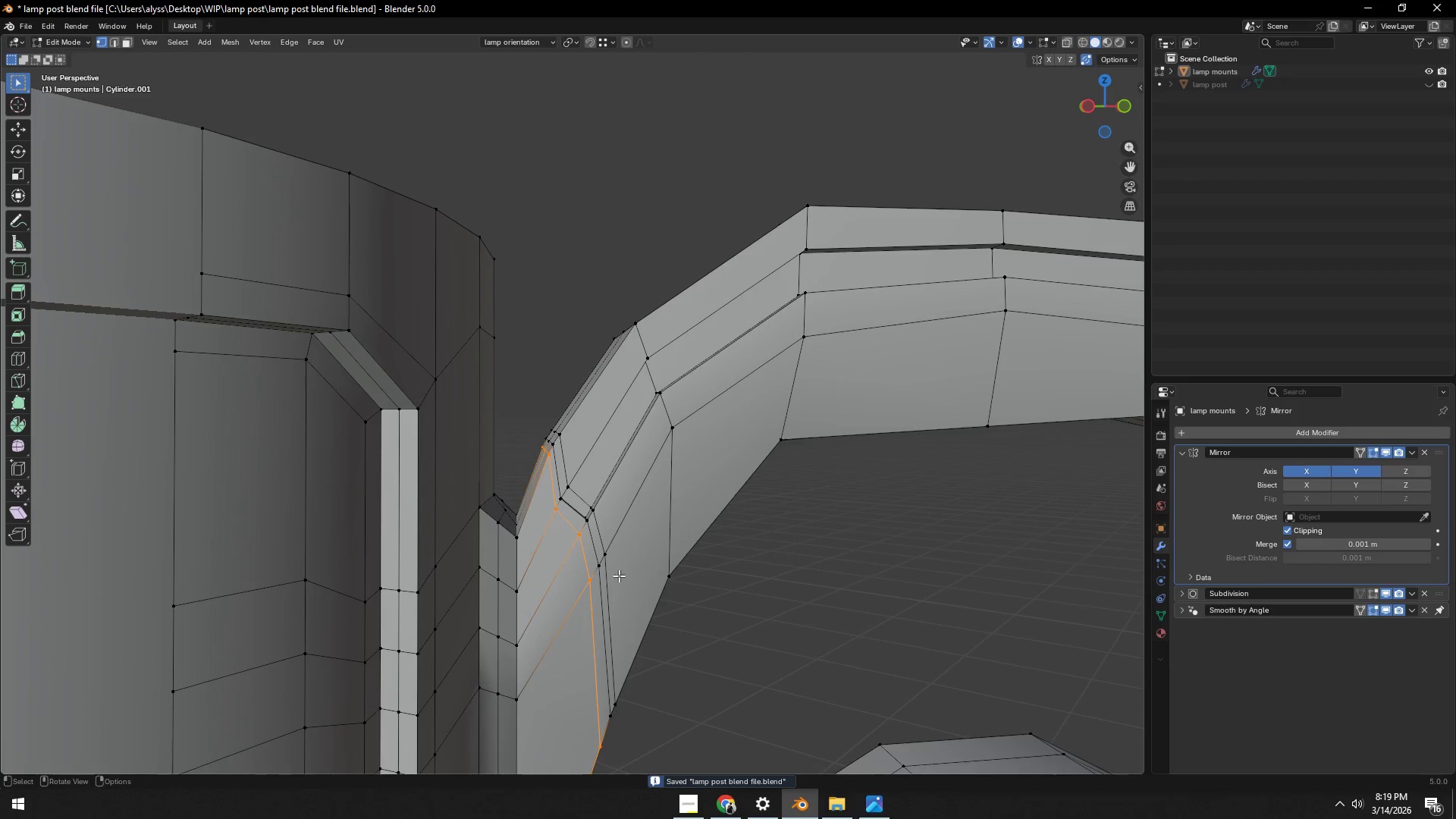 
key(2)
 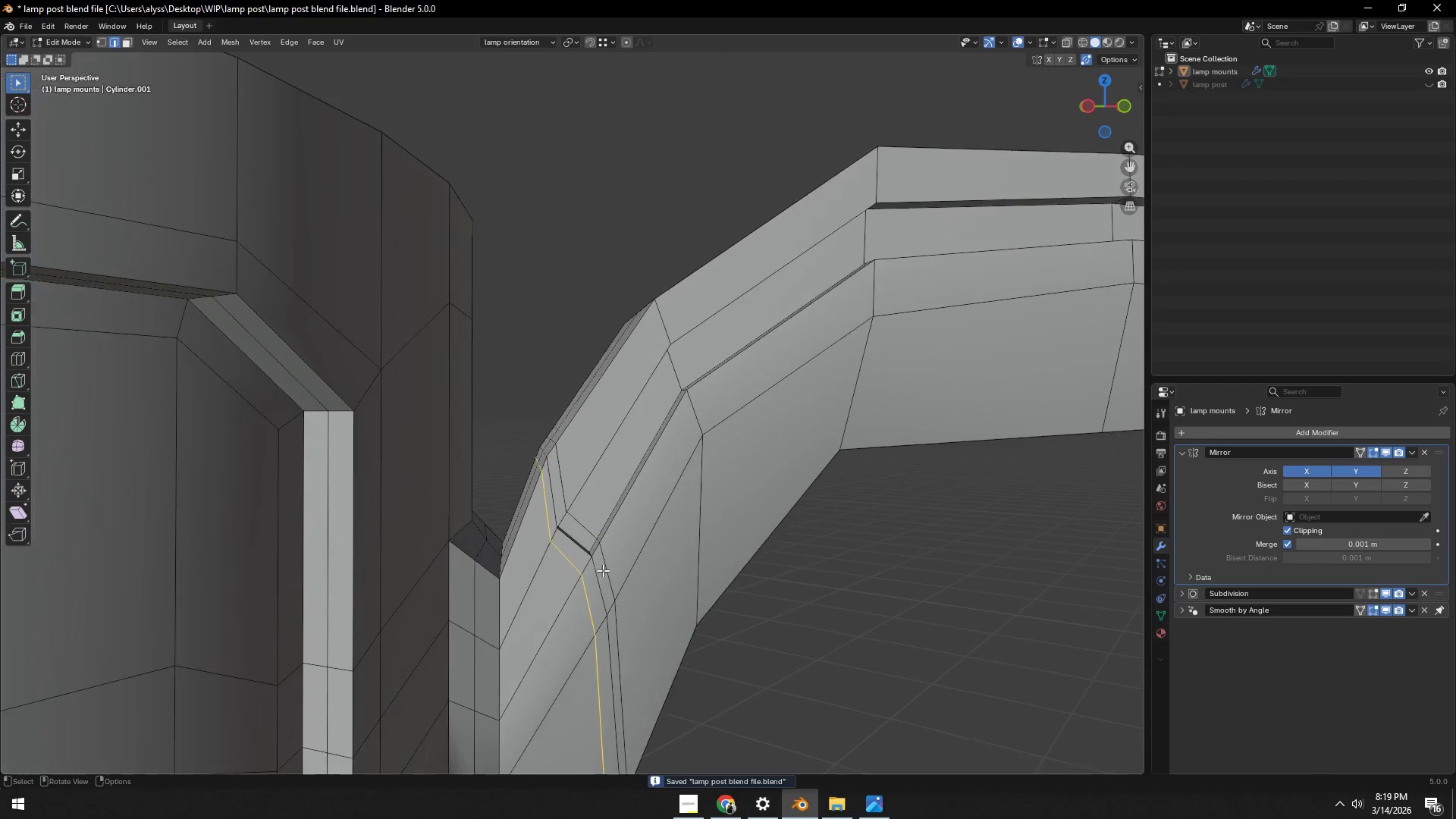 
scroll: coordinate [603, 570], scroll_direction: up, amount: 2.0
 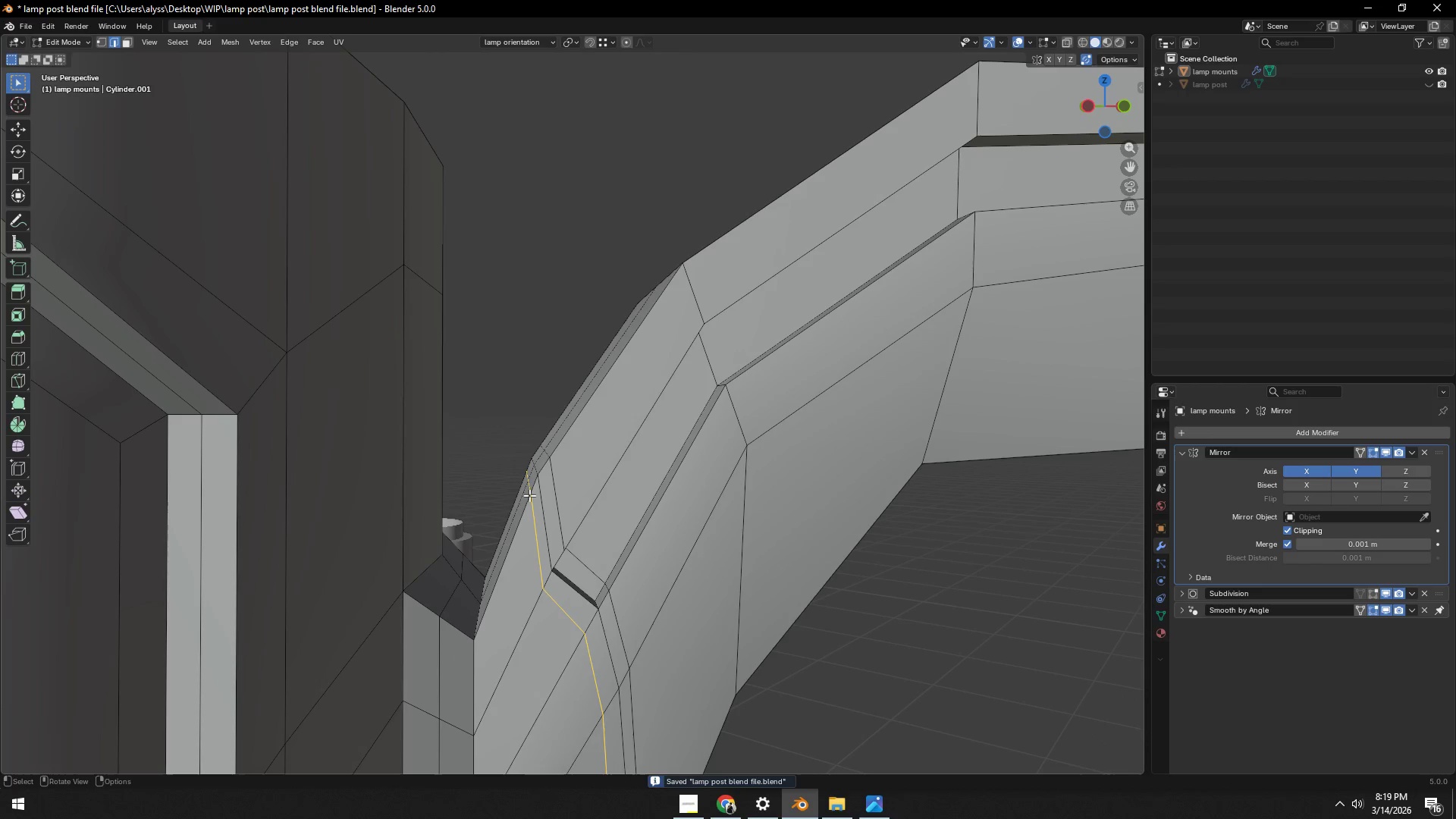 
left_click([528, 489])
 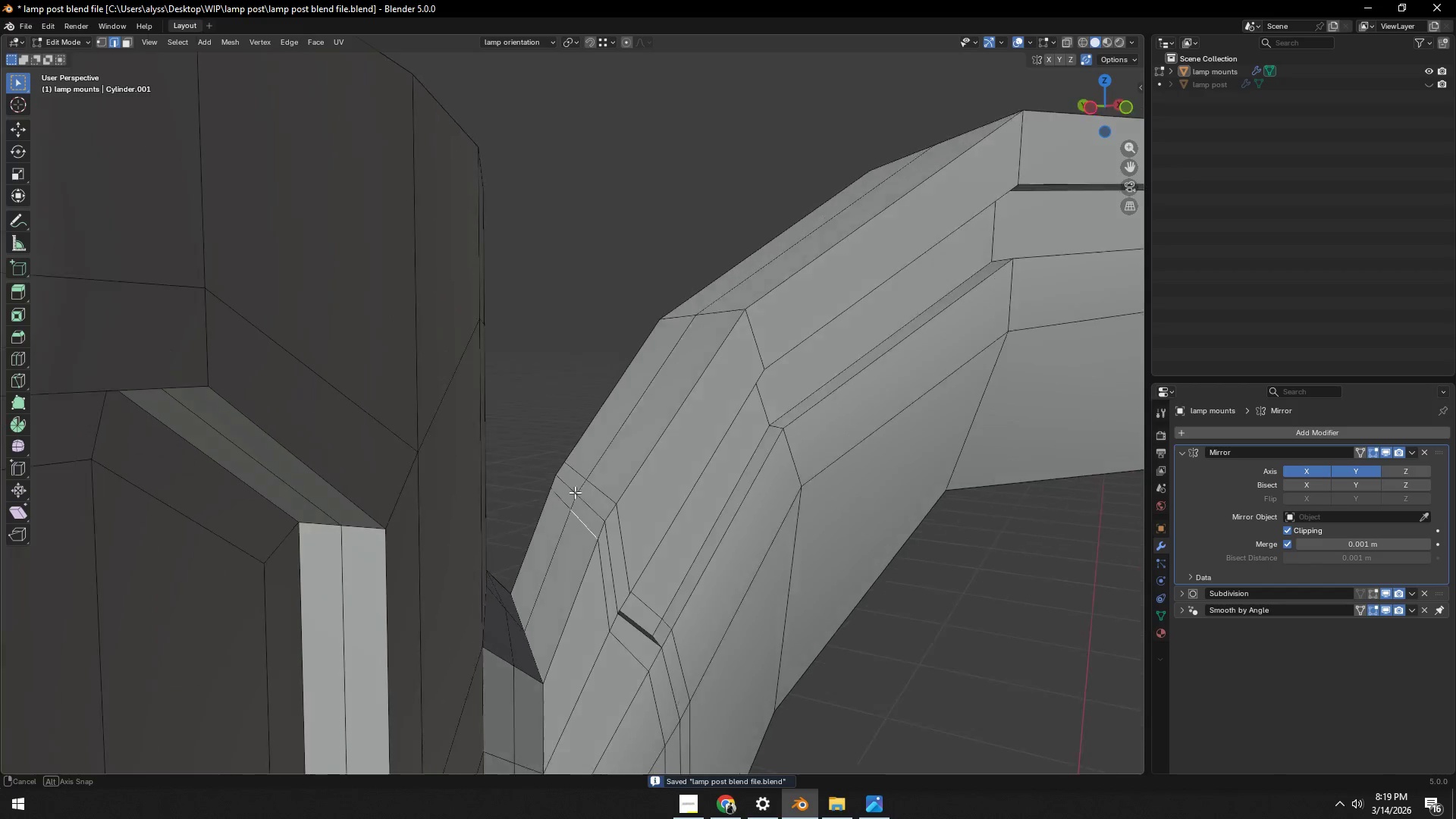 
hold_key(key=ShiftLeft, duration=0.33)
left_click([577, 513])
 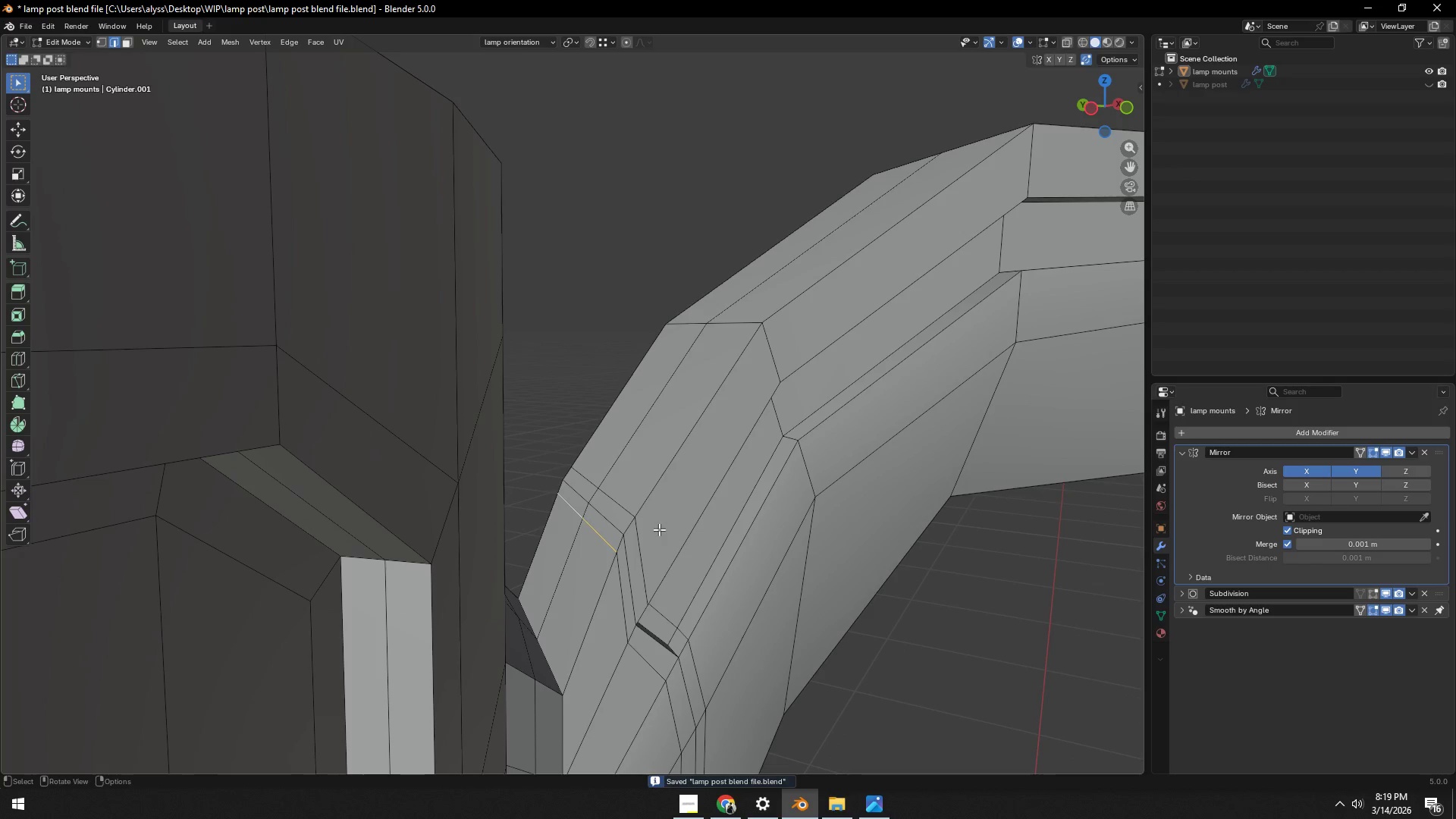 
type(gg)
 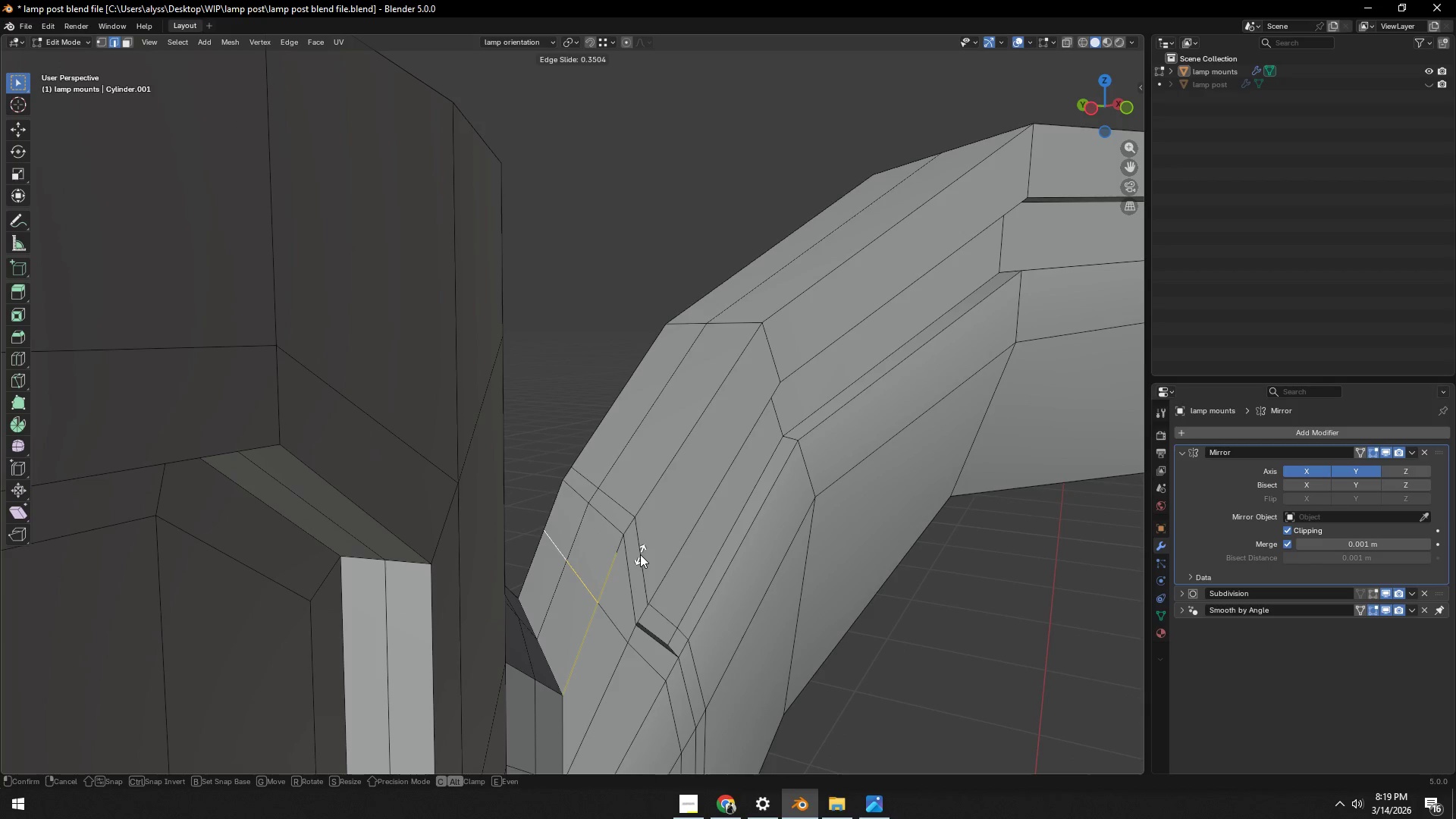 
left_click([640, 554])
 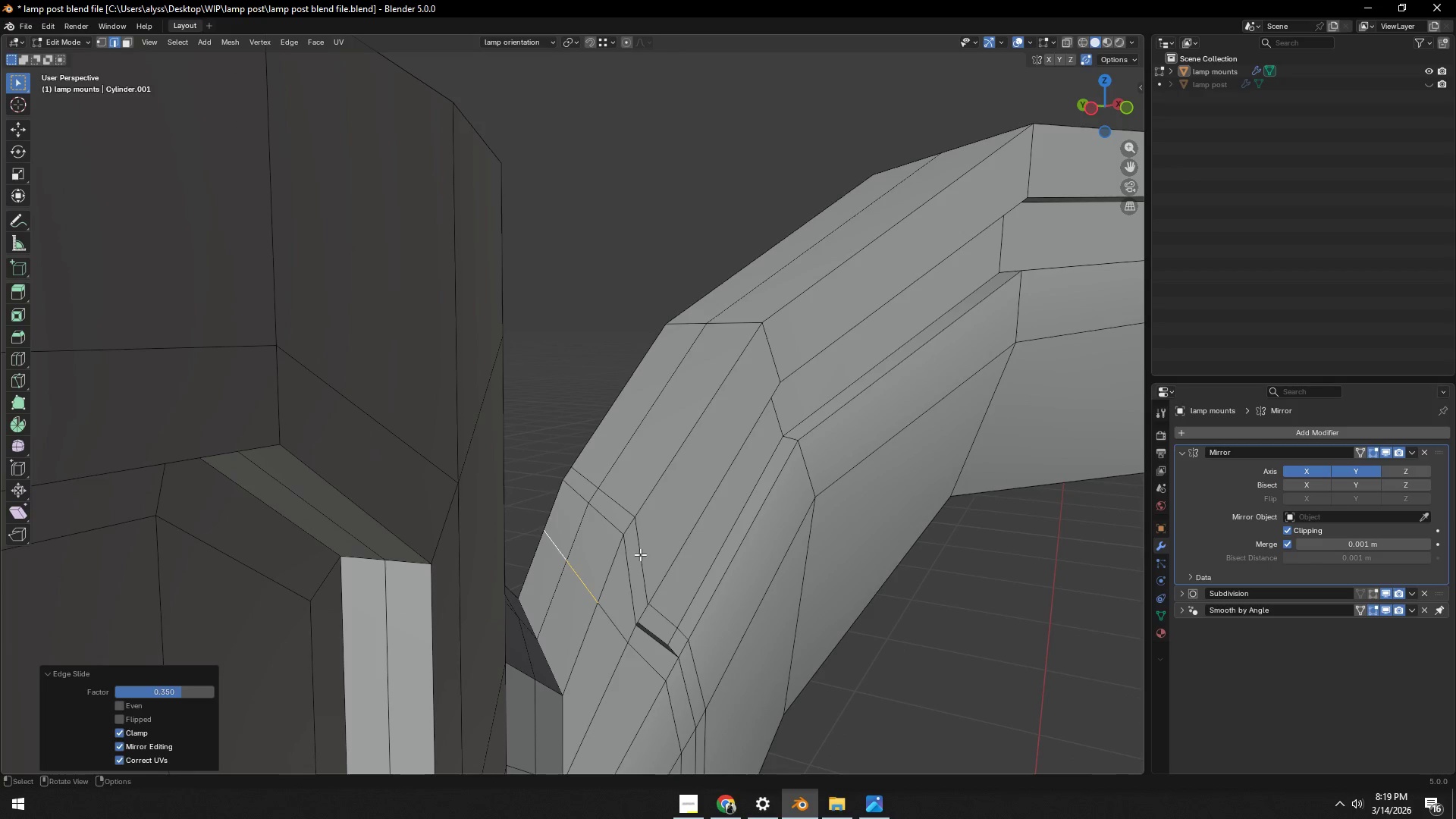 
key(Tab)
 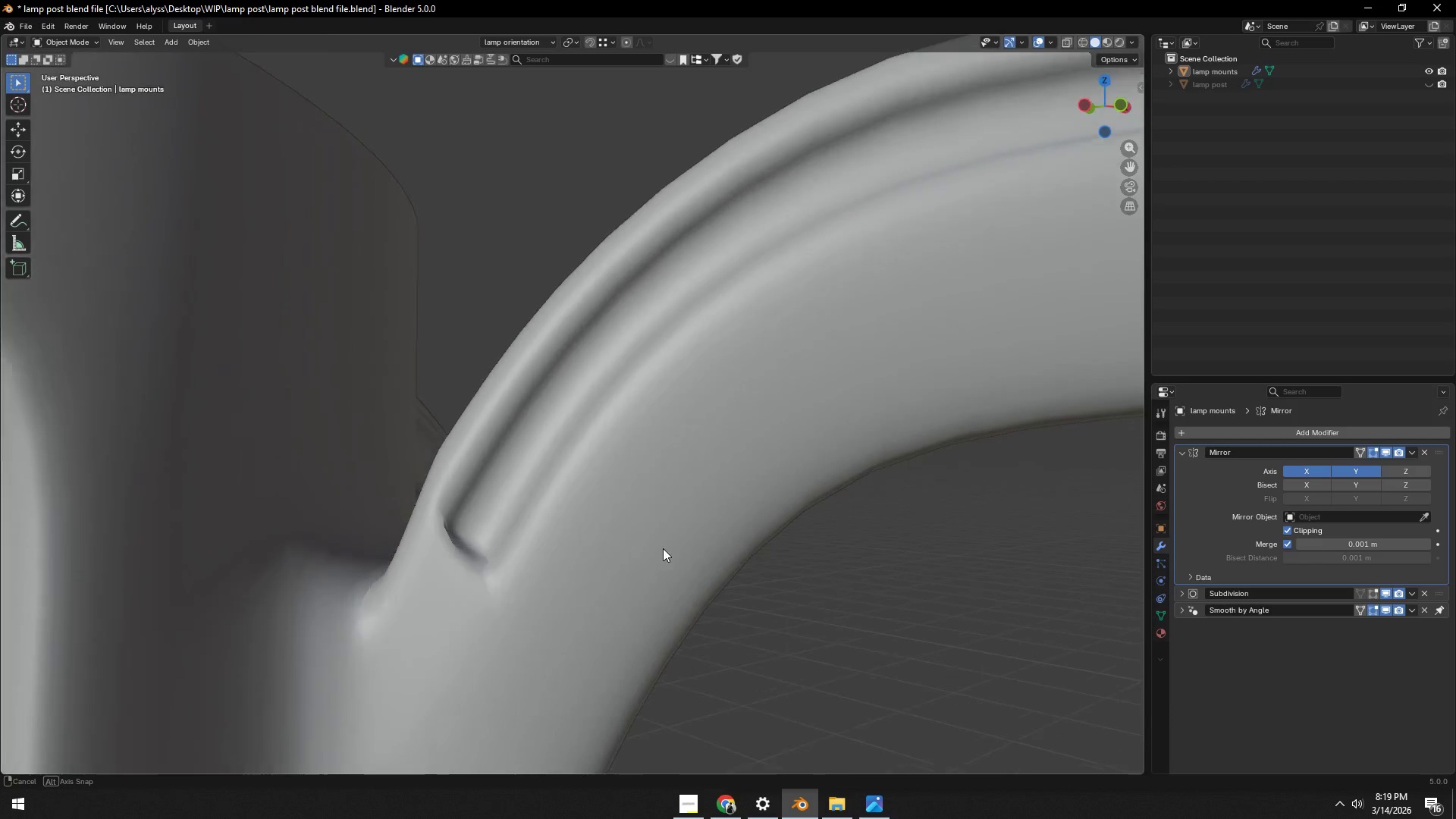 
key(Tab)
 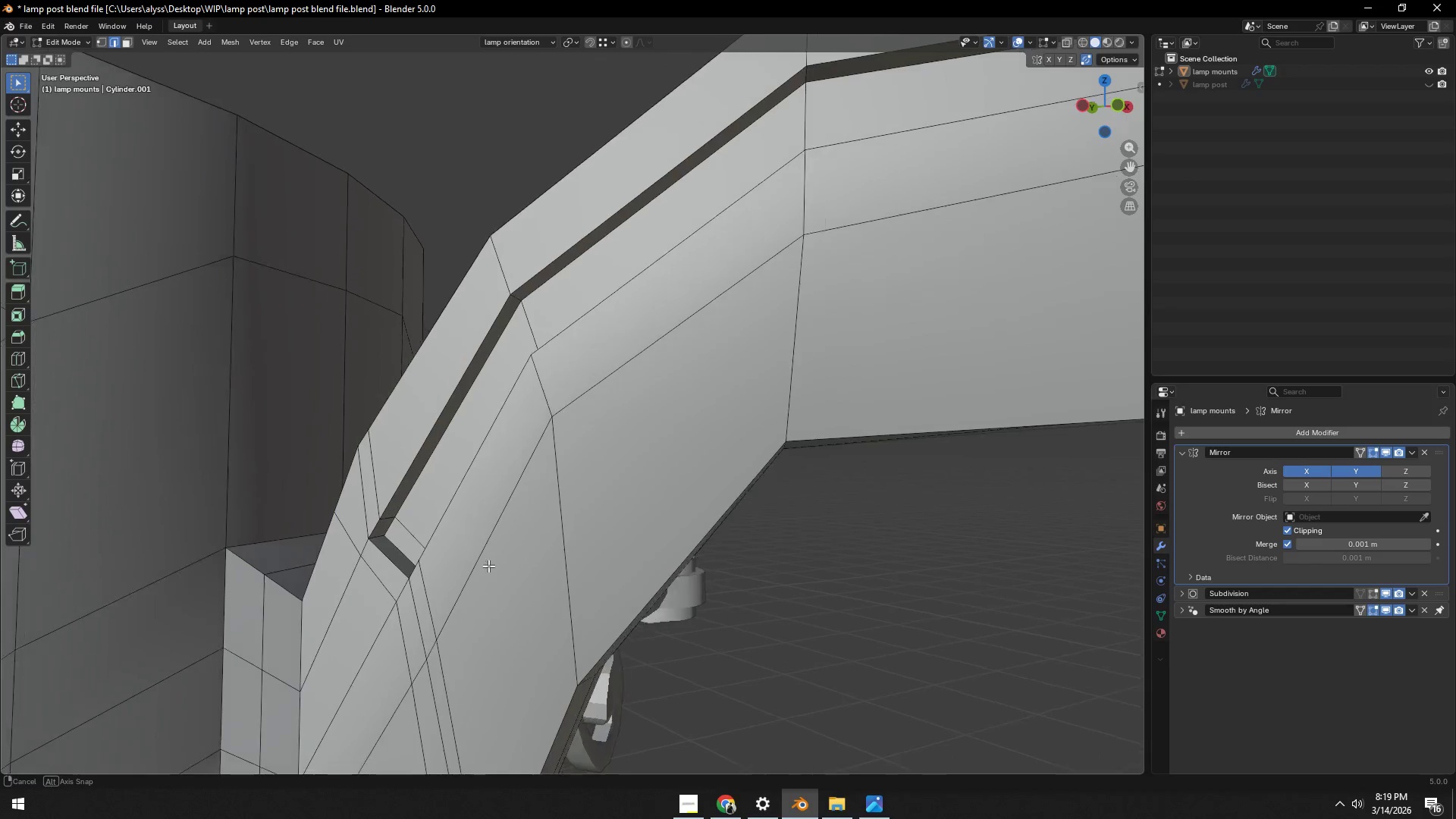 
key(Shift+ShiftLeft)
 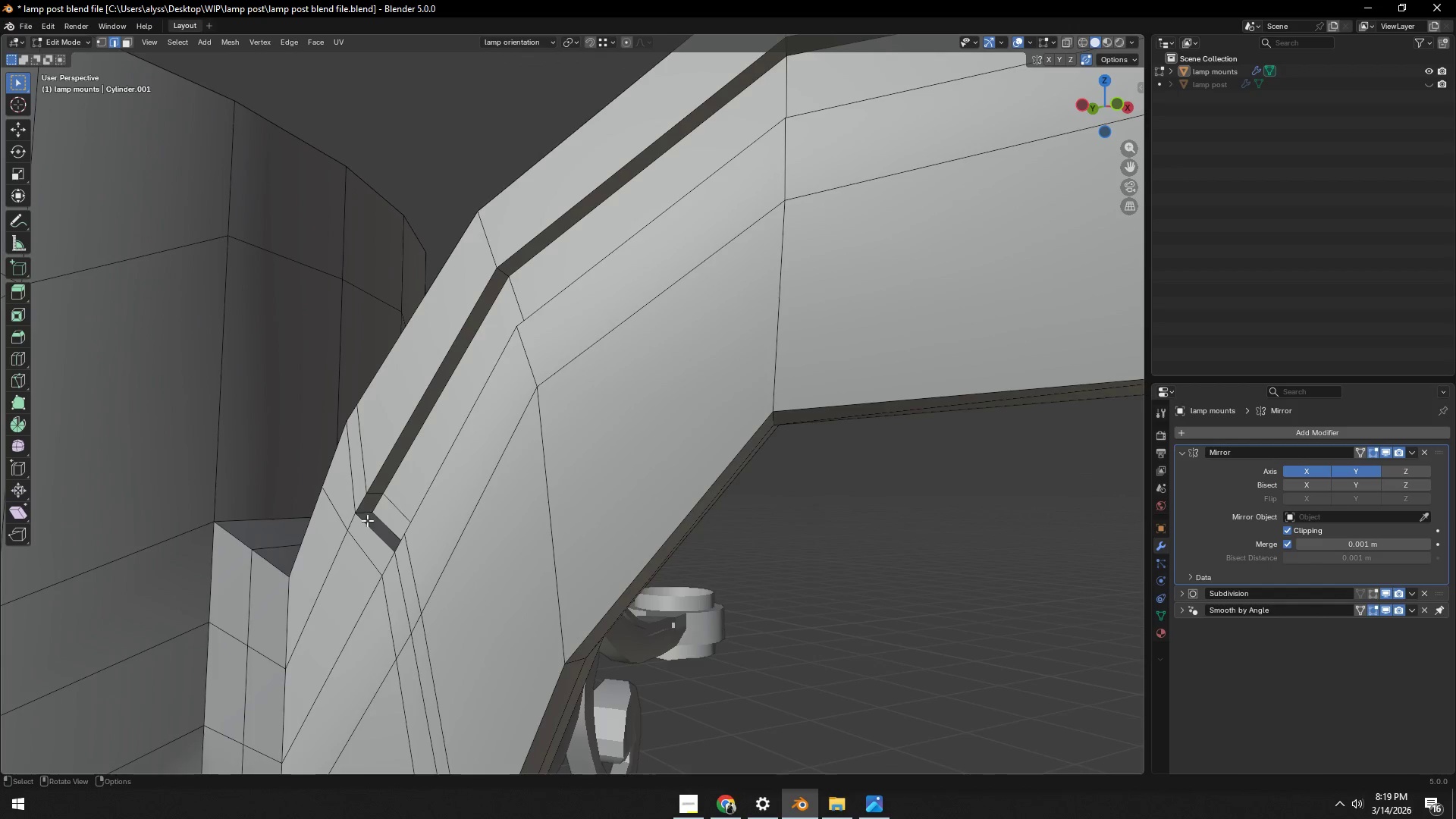 
key(1)
 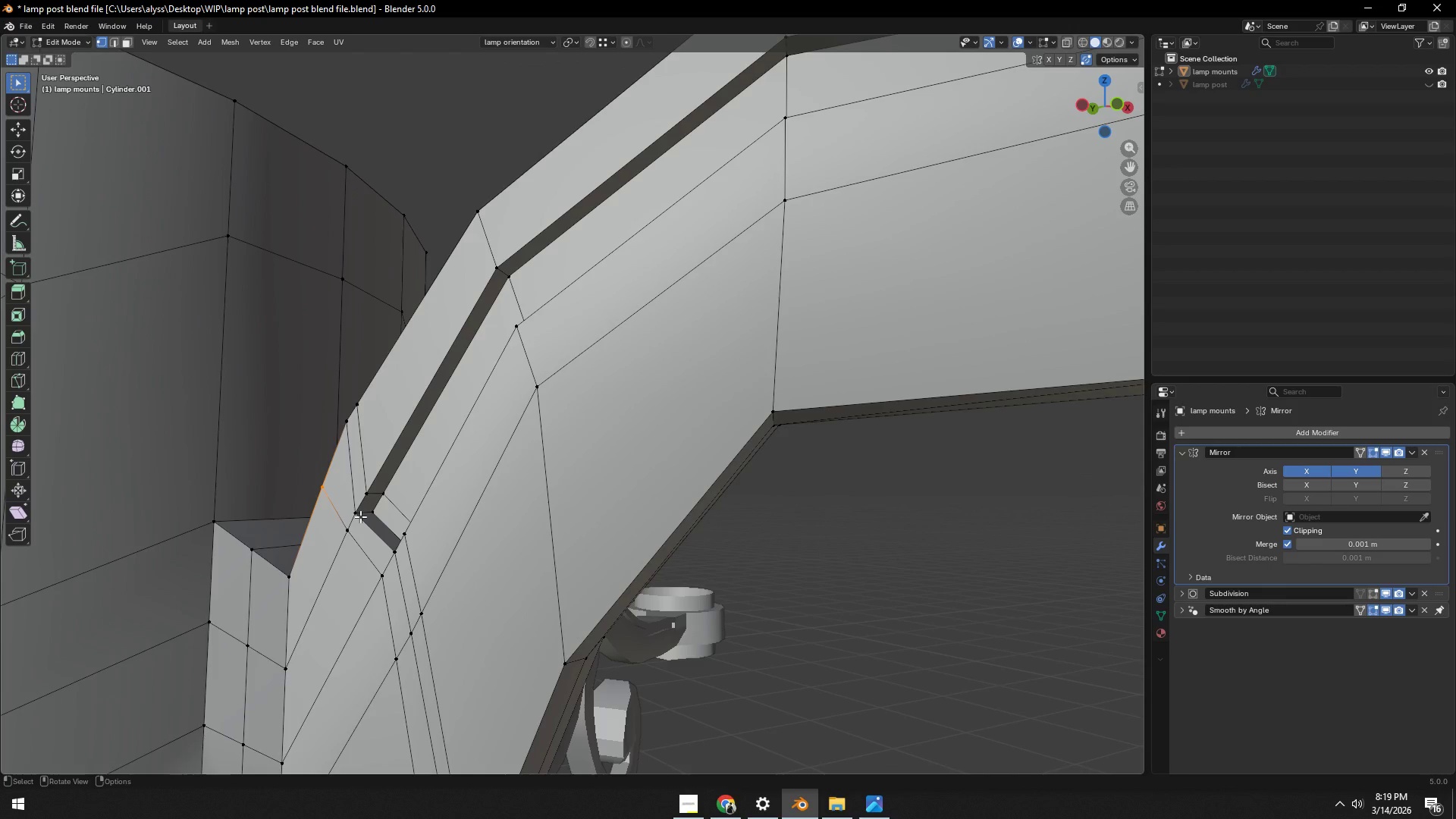 
left_click([360, 516])
 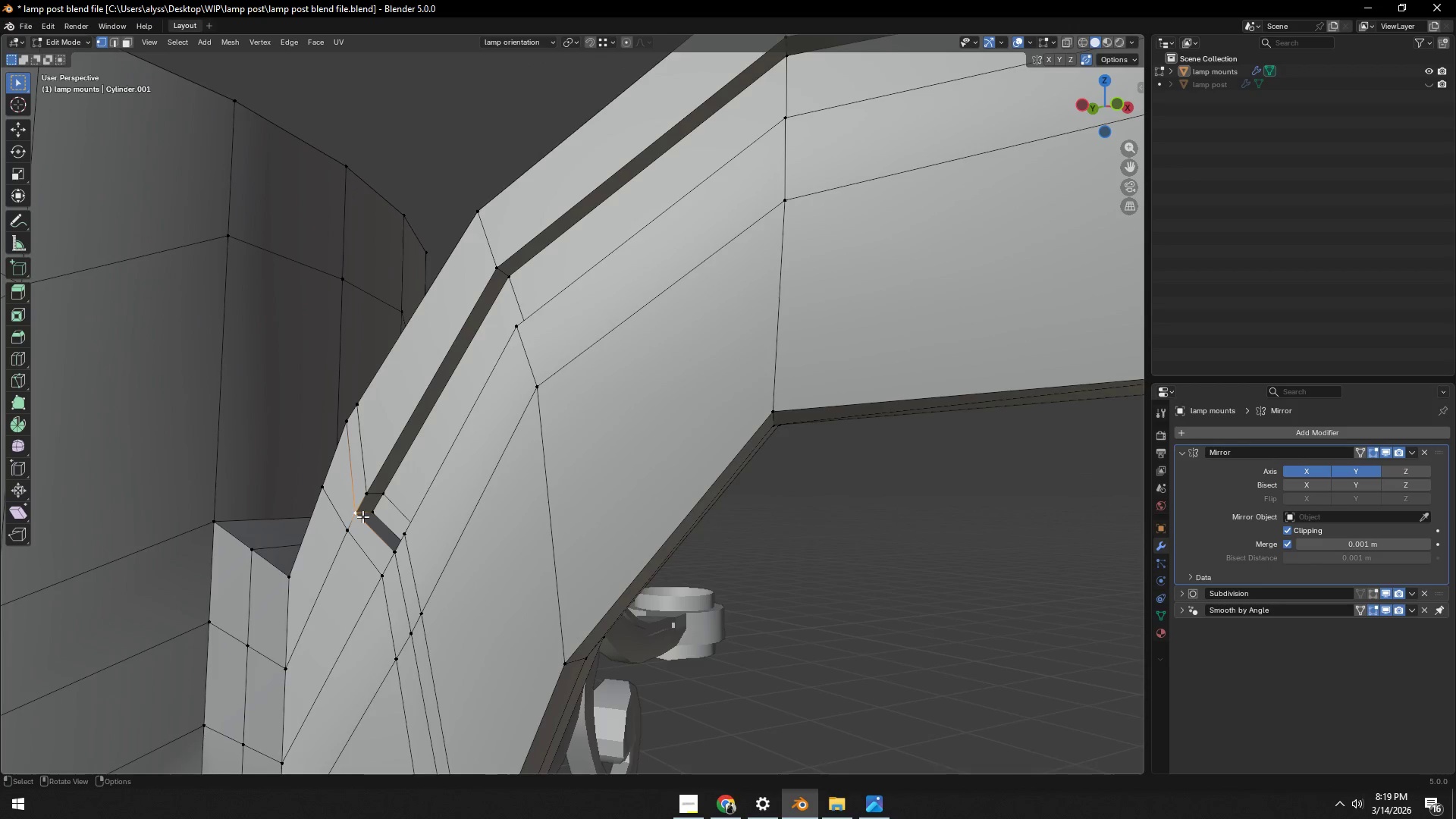 
key(G)
 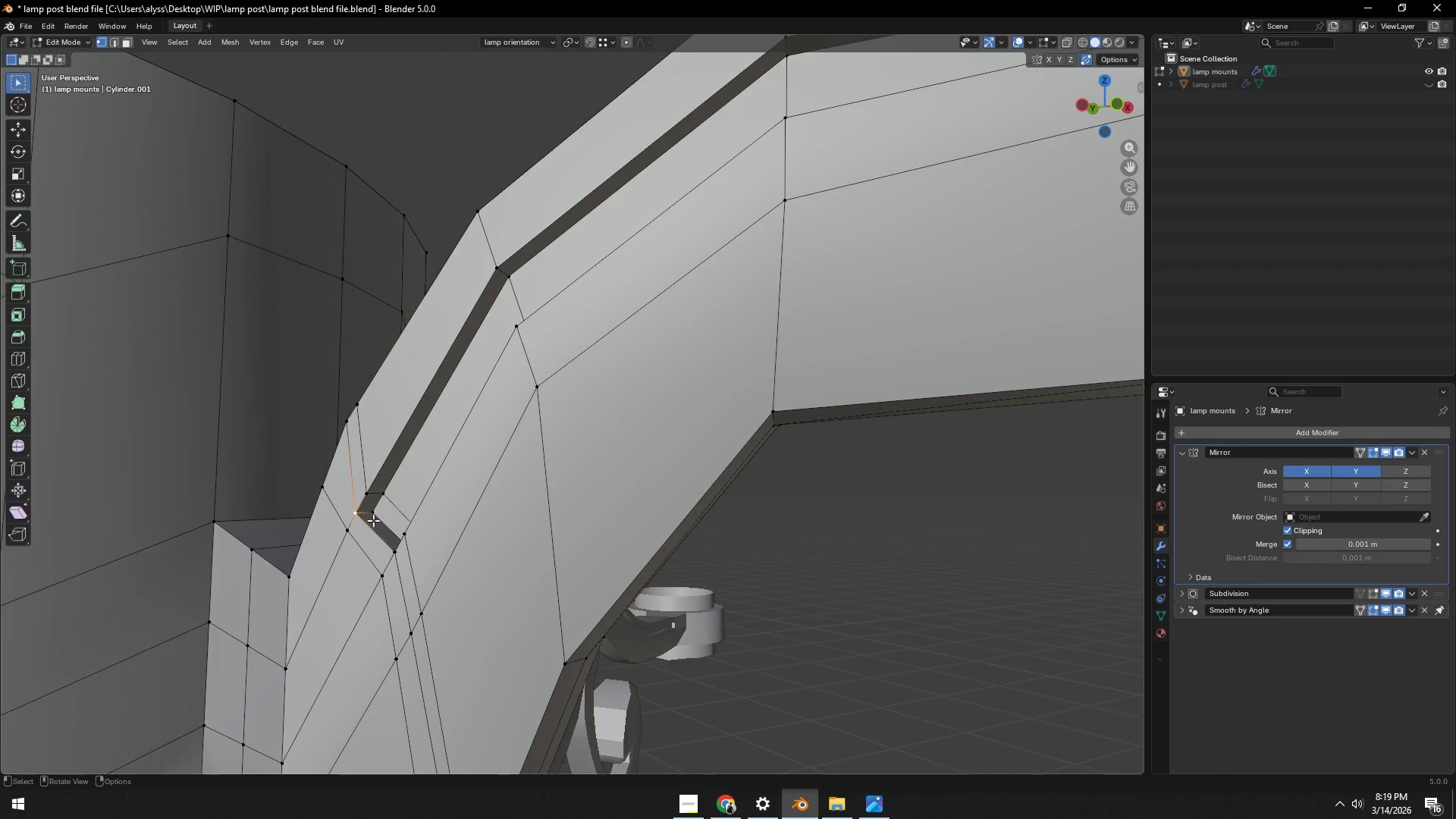 
scroll: coordinate [466, 538], scroll_direction: down, amount: 1.0
 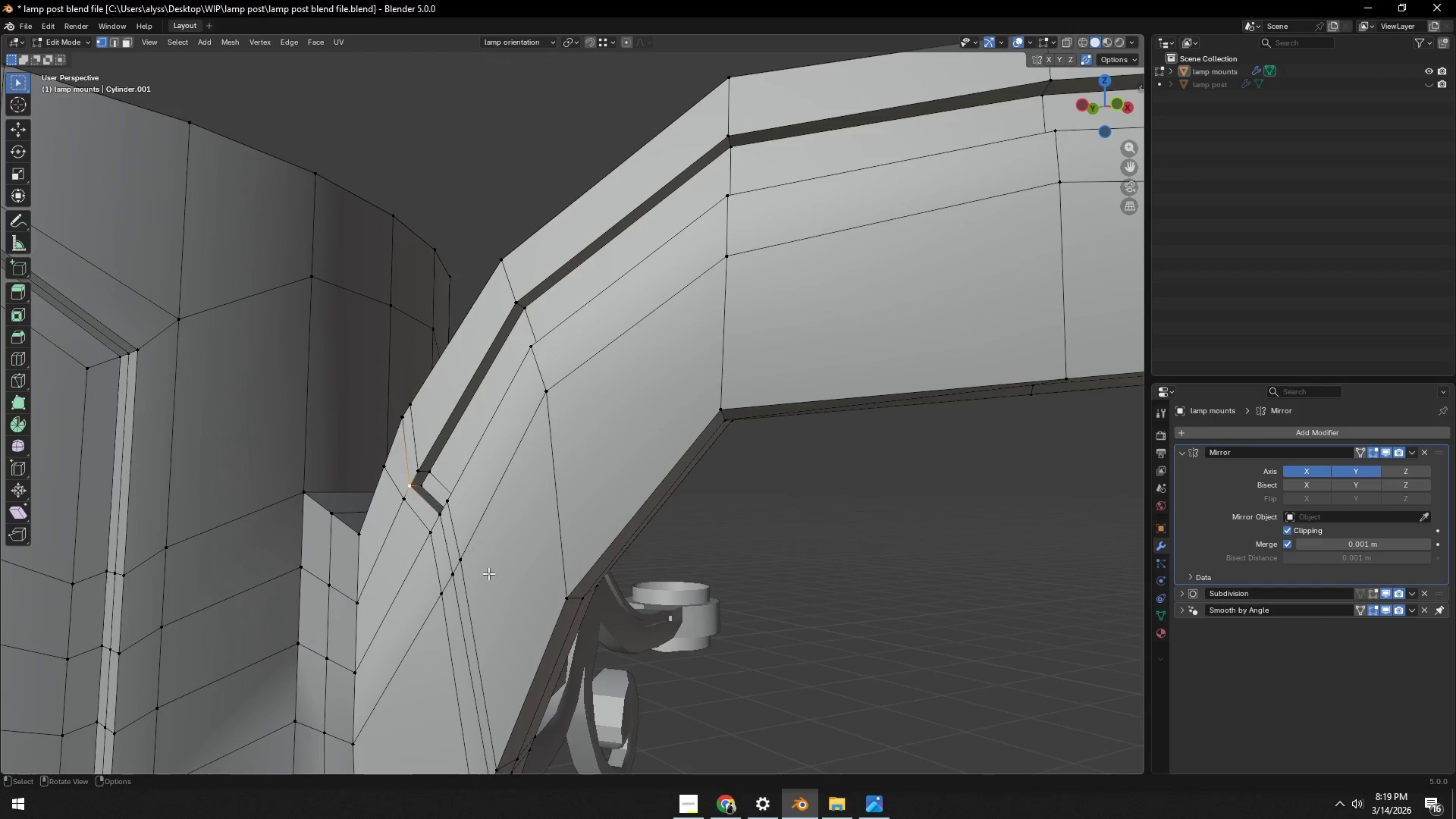 
hold_key(key=ShiftLeft, duration=0.36)
 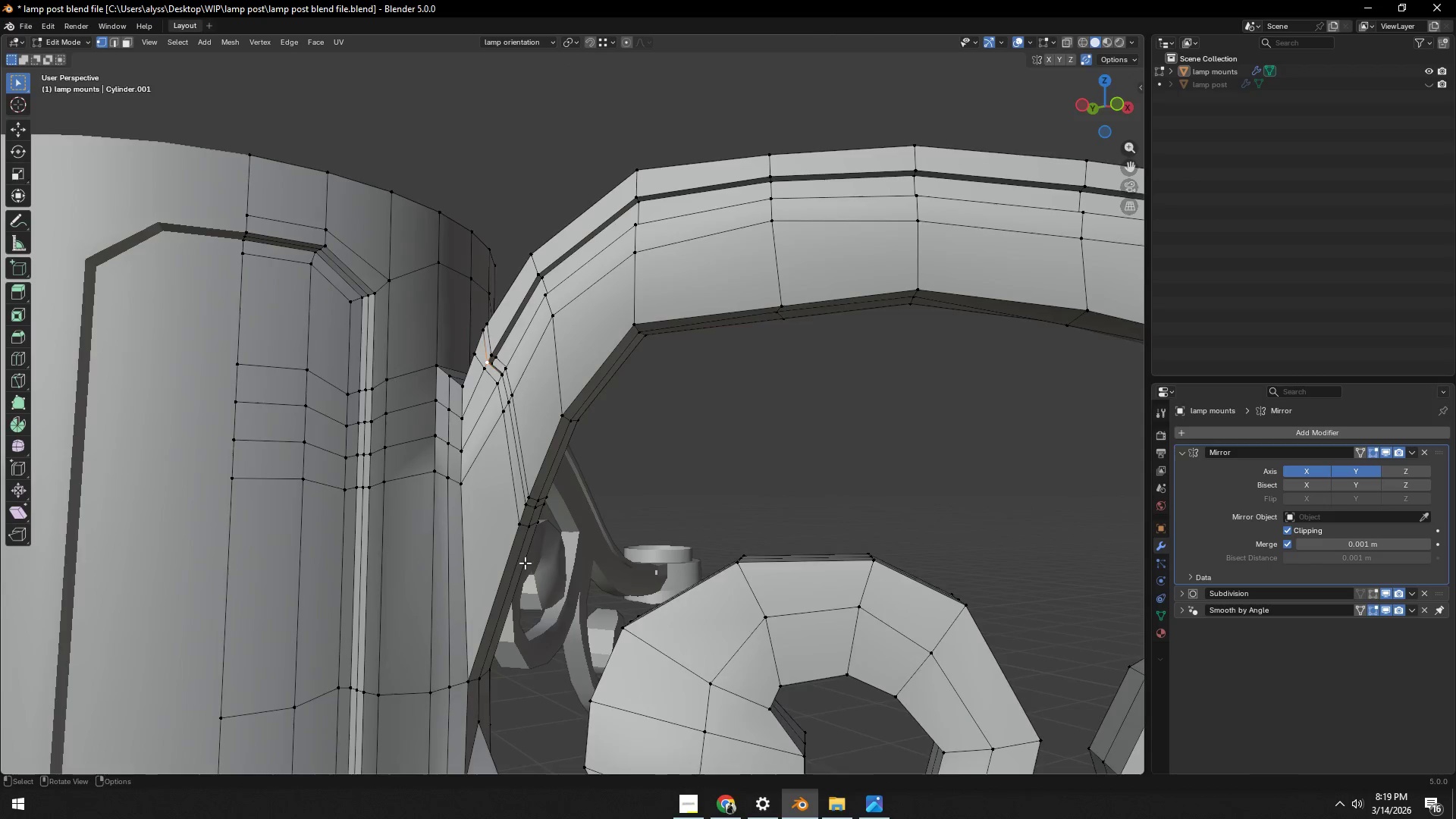 
scroll: coordinate [529, 641], scroll_direction: down, amount: 3.0
 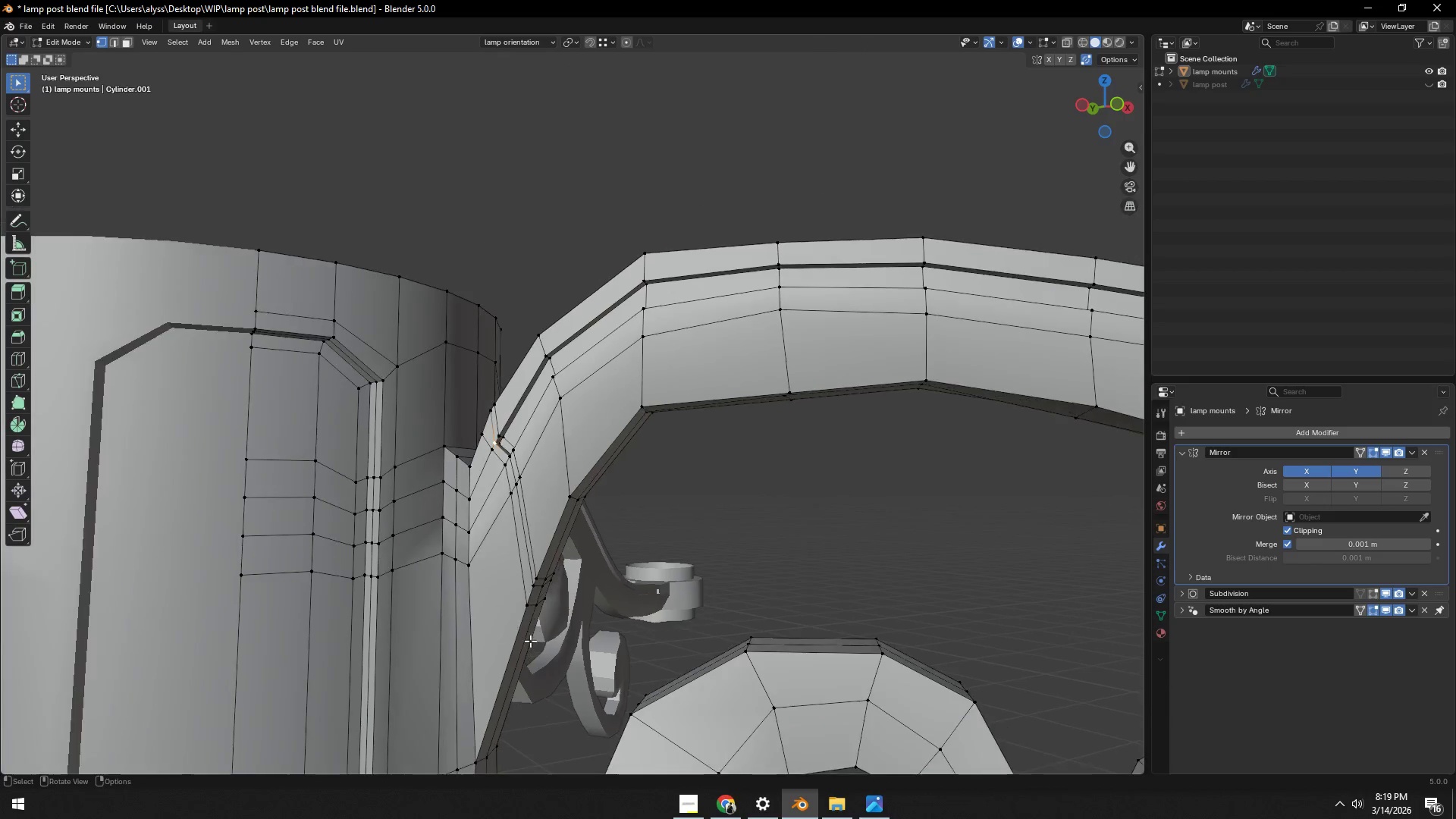 
scroll: coordinate [525, 563], scroll_direction: up, amount: 2.0
 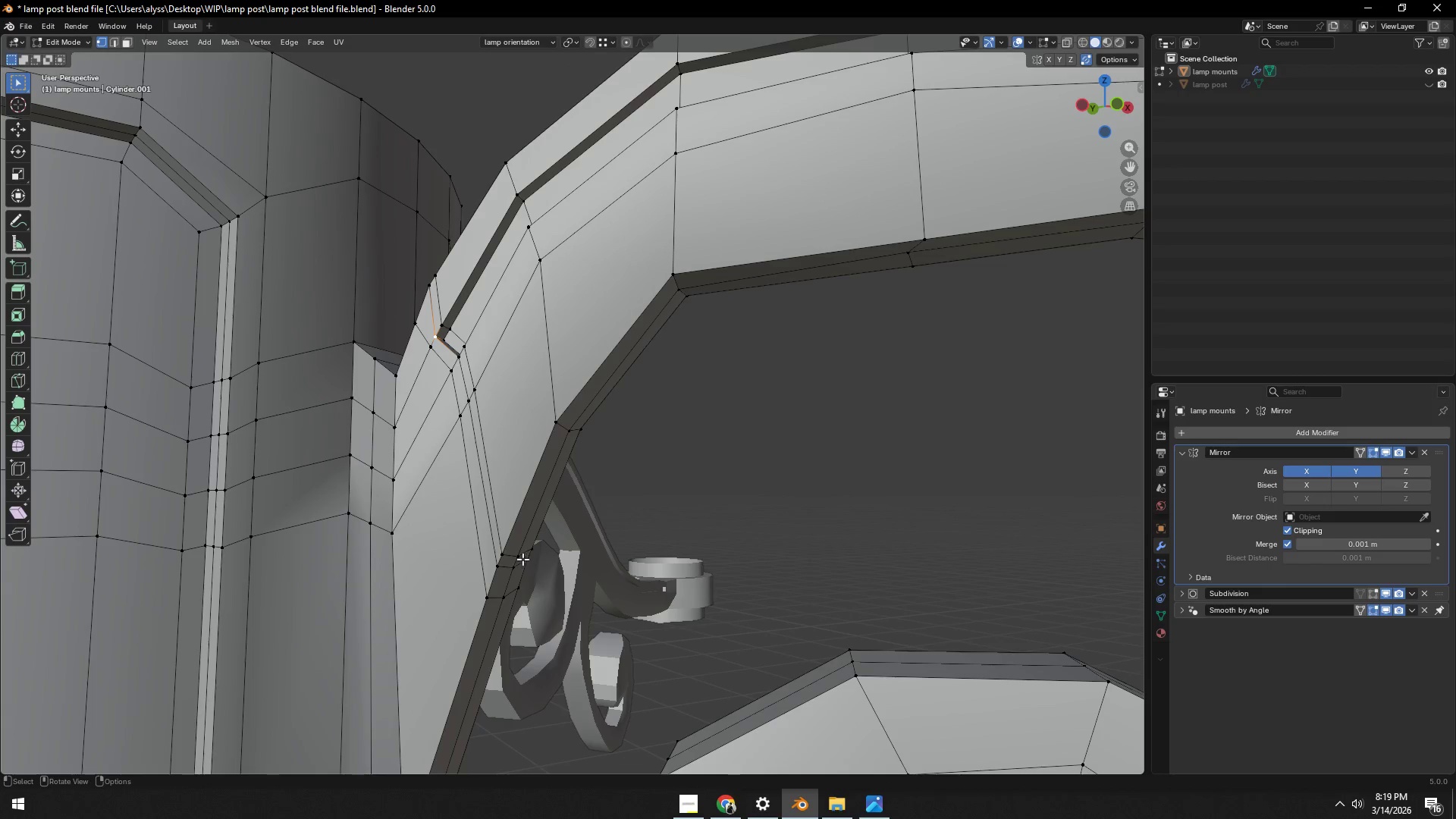 
key(2)
 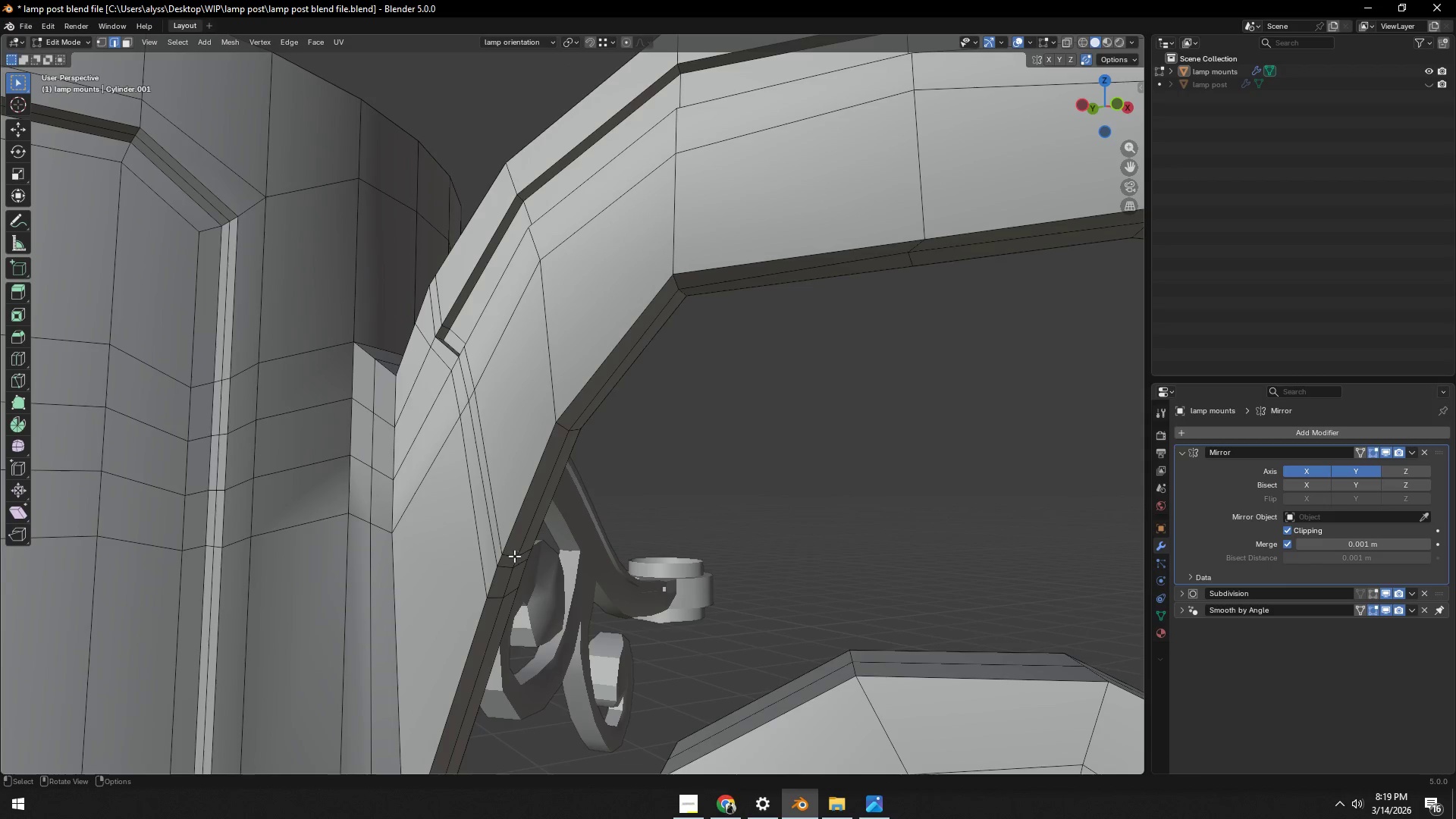 
left_click([513, 554])
 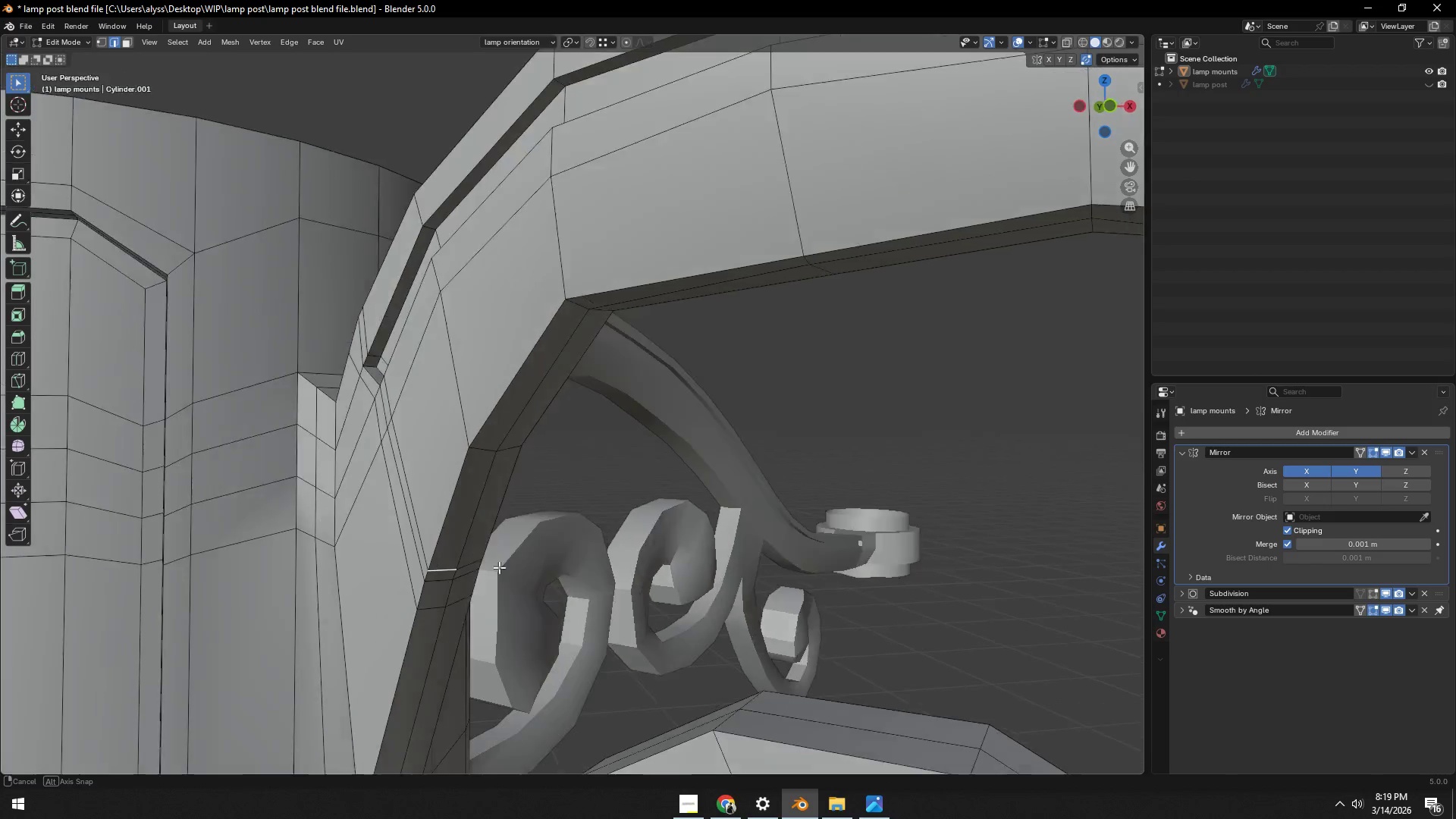 
hold_key(key=ShiftLeft, duration=0.41)
left_click([455, 563])
 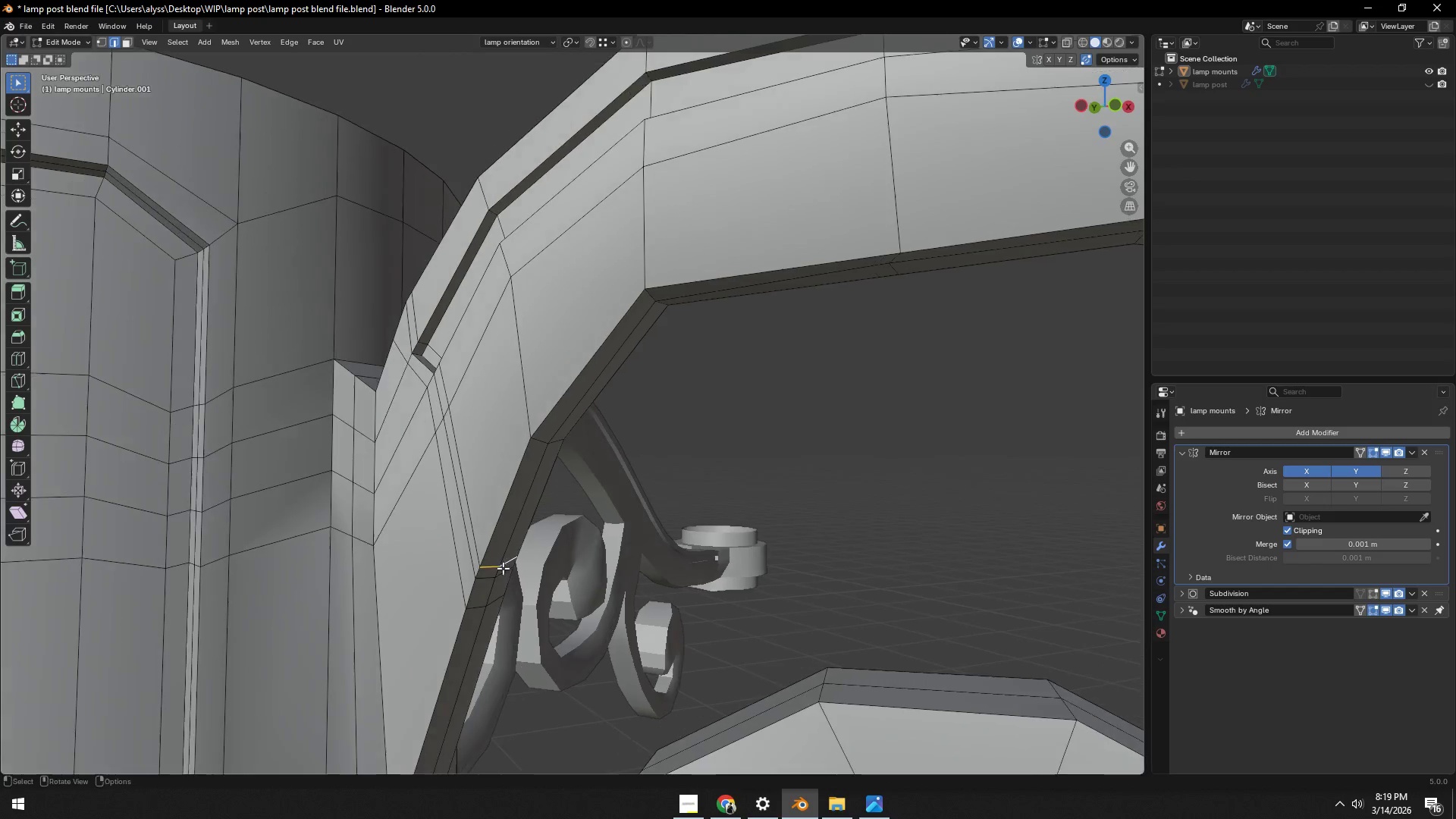 
type(gg)
 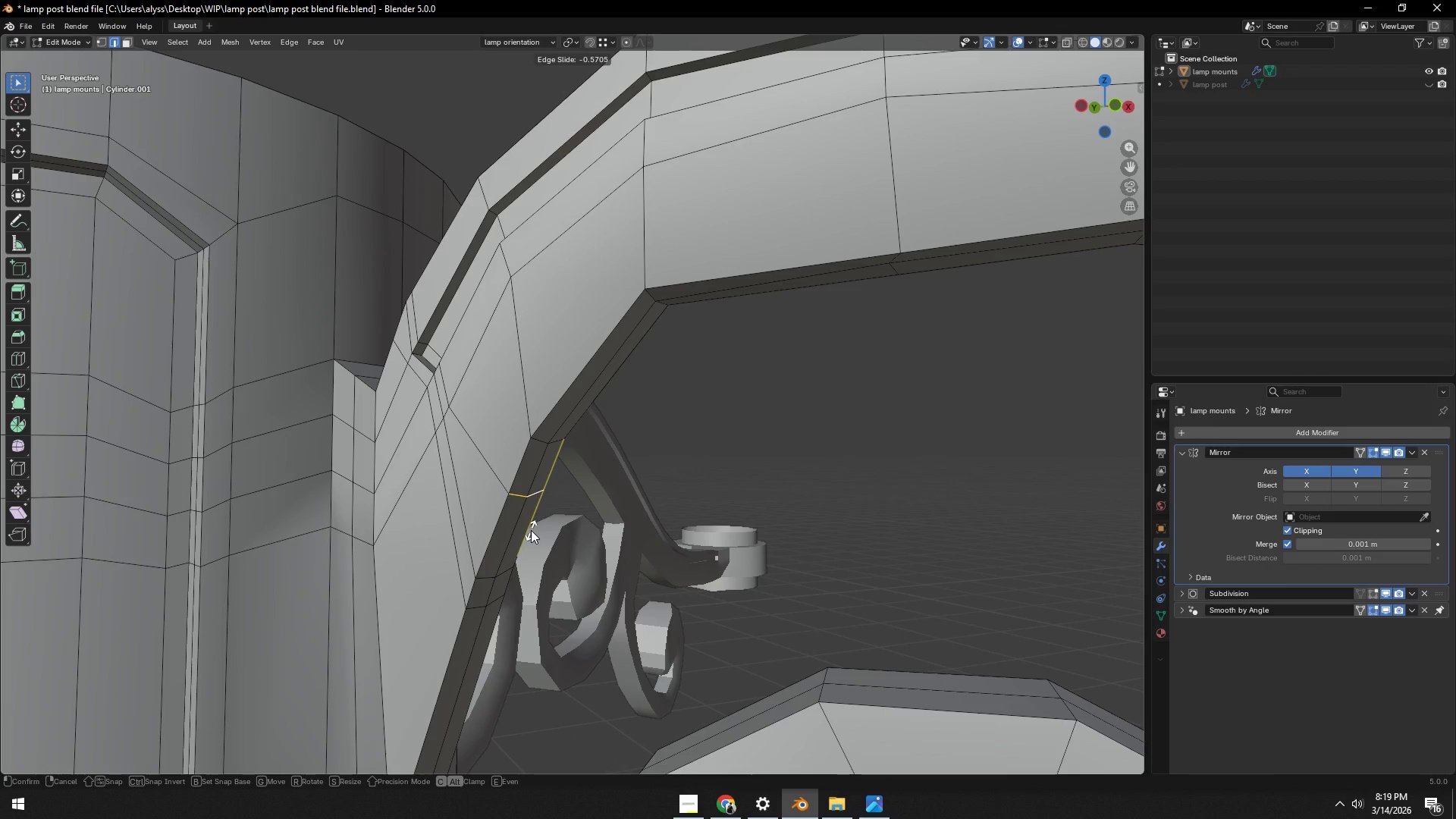 
left_click([531, 530])
 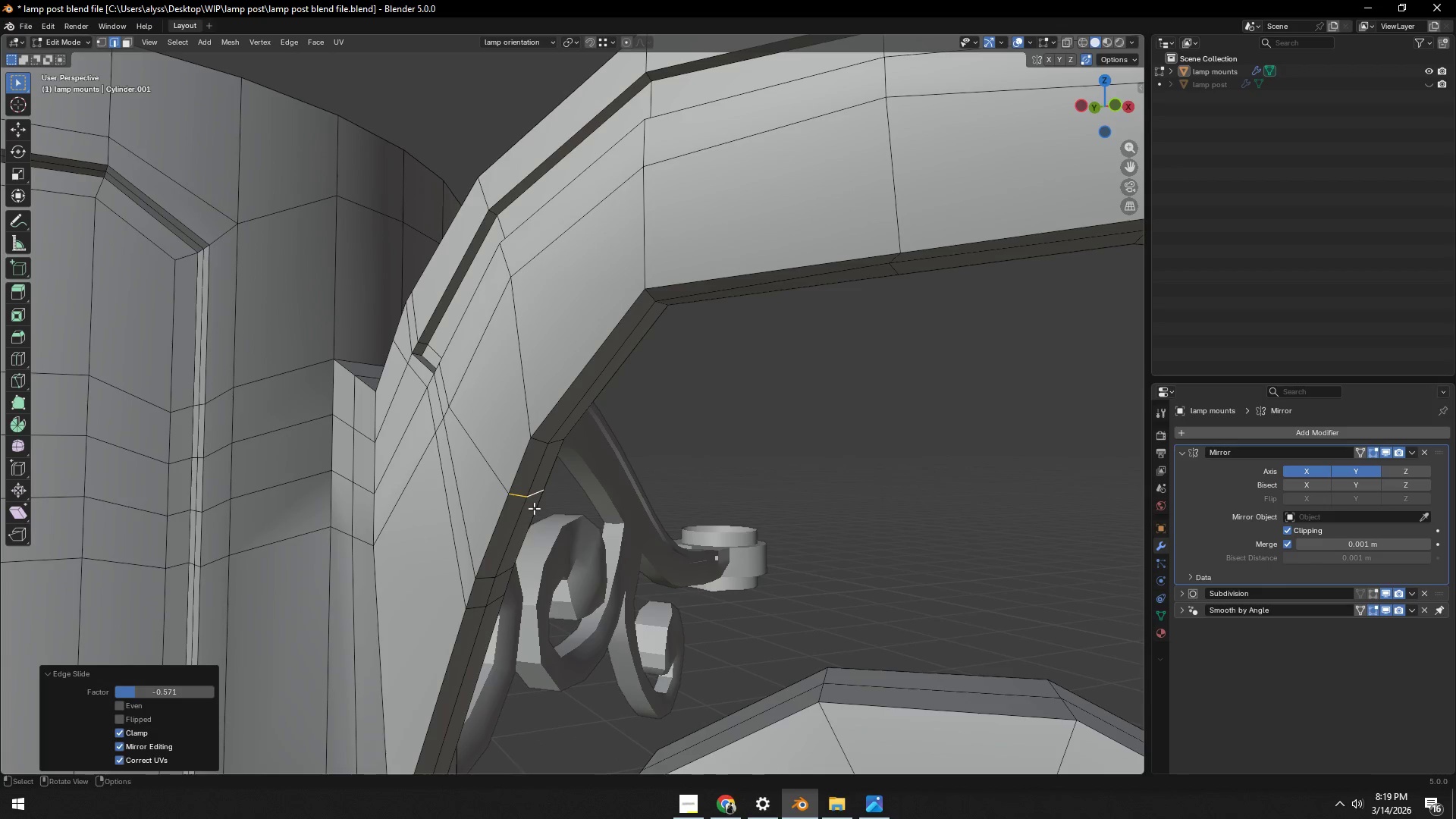 
key(Tab)
 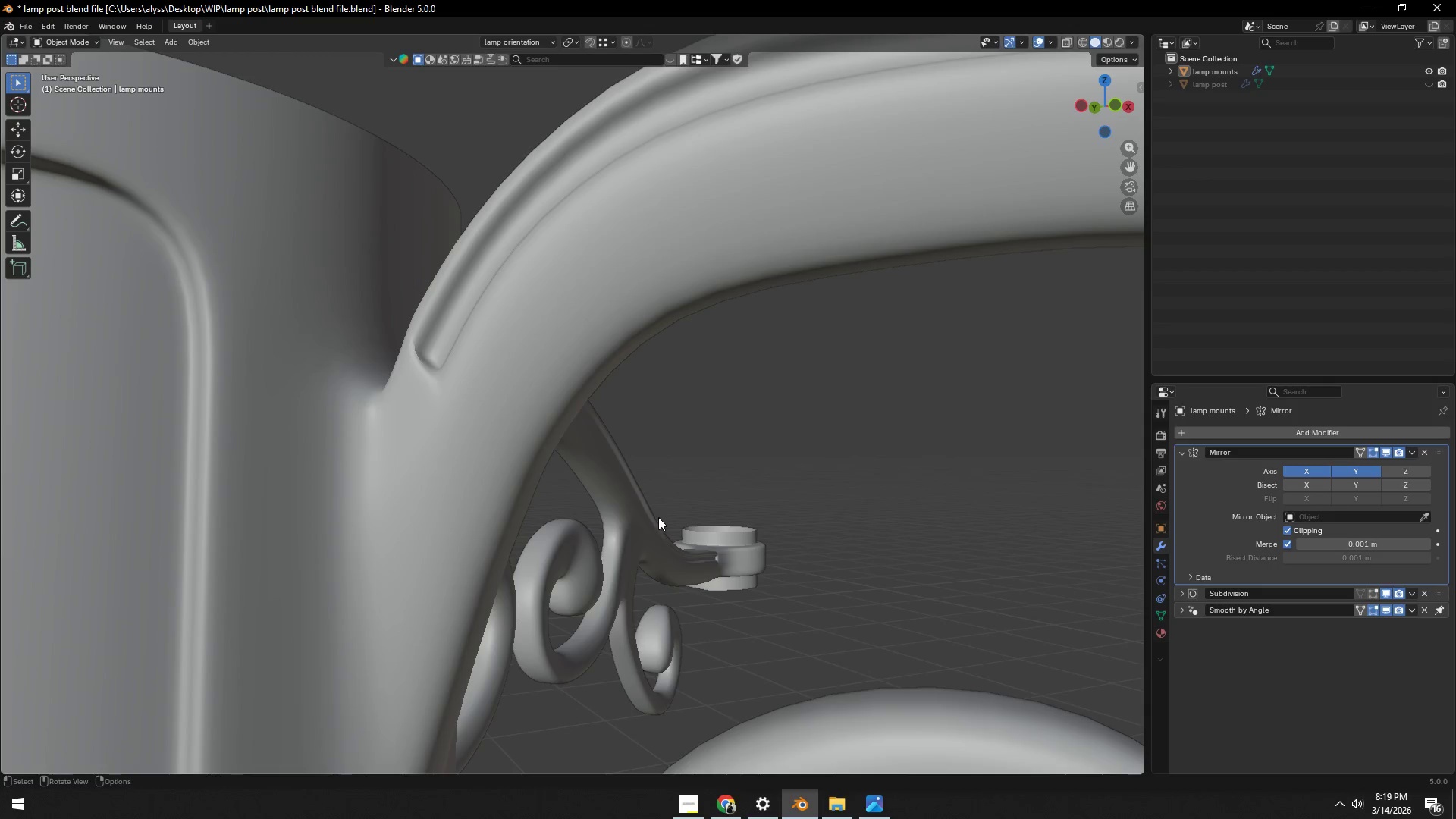 
key(Control+ControlLeft)
 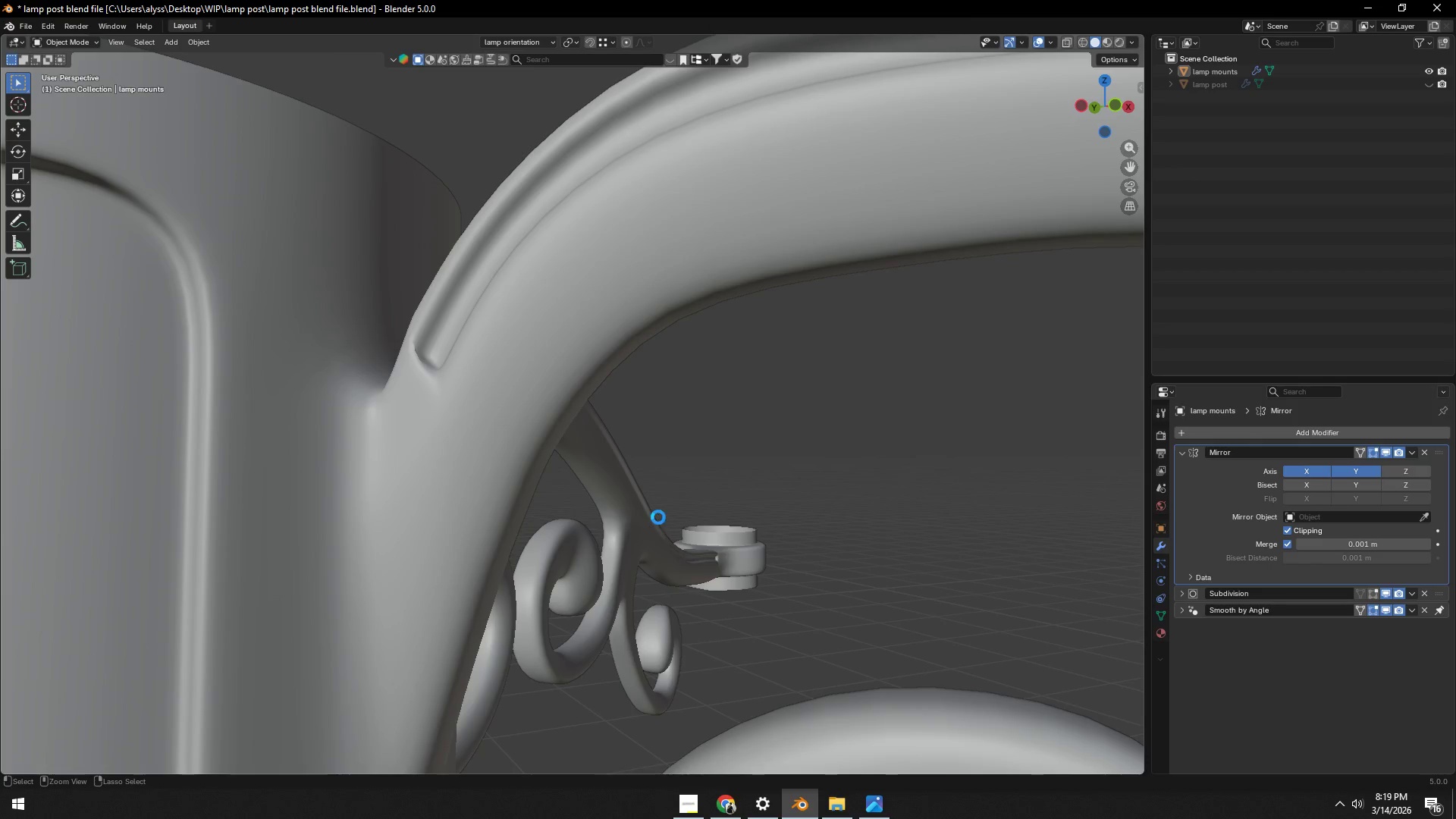 
key(Control+S)
 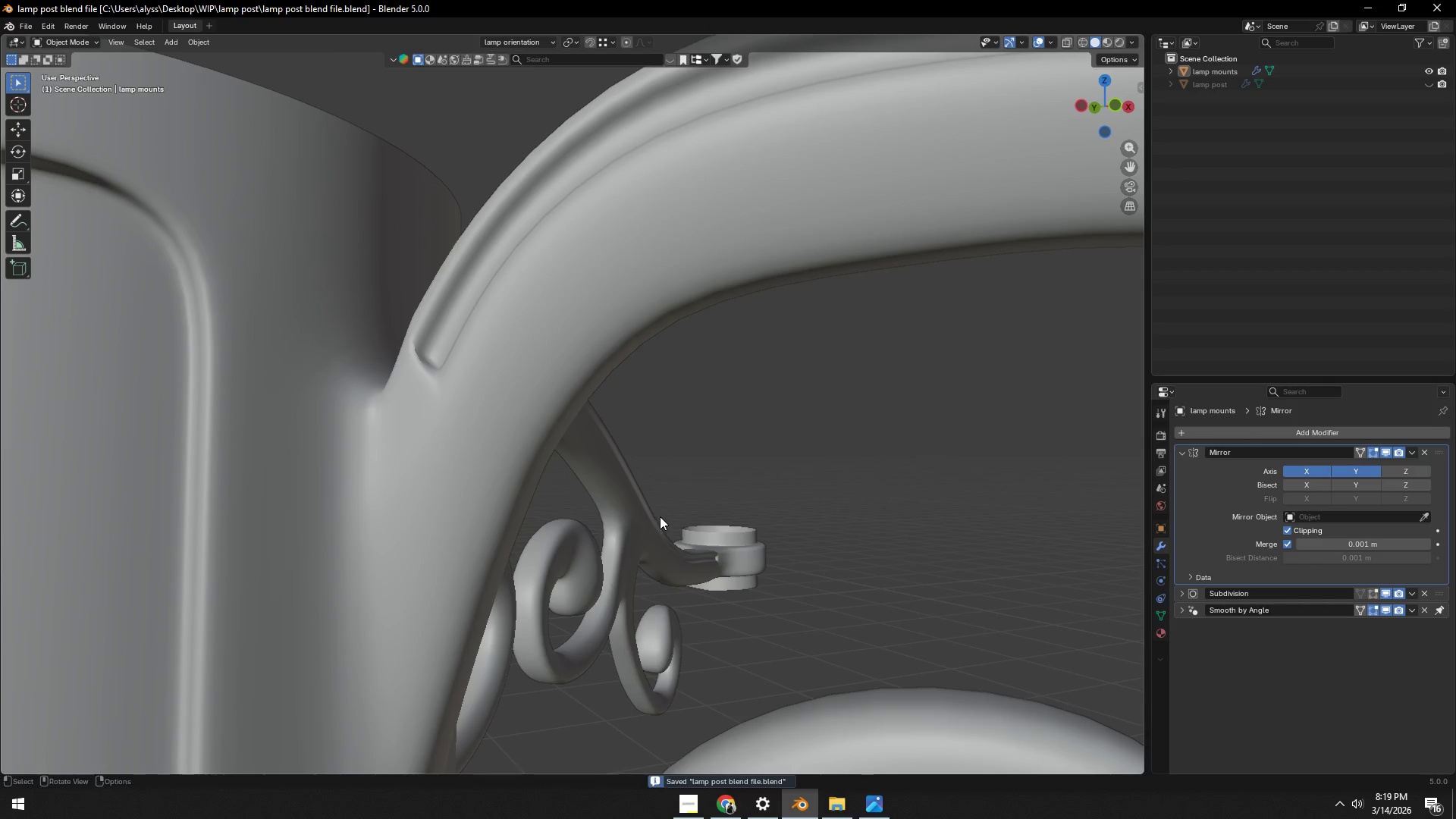 
scroll: coordinate [660, 516], scroll_direction: down, amount: 5.0
 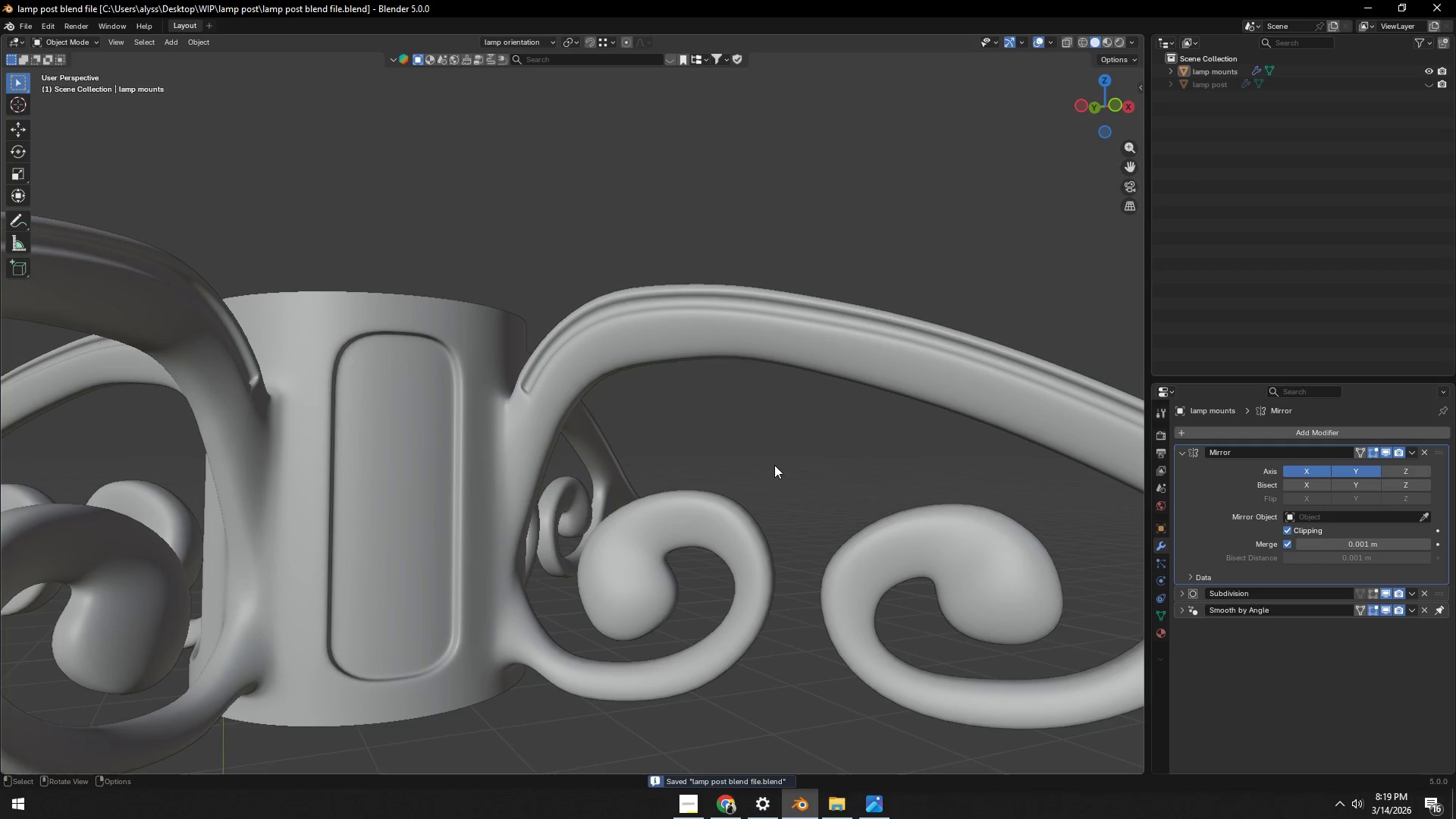 
left_click([780, 460])
 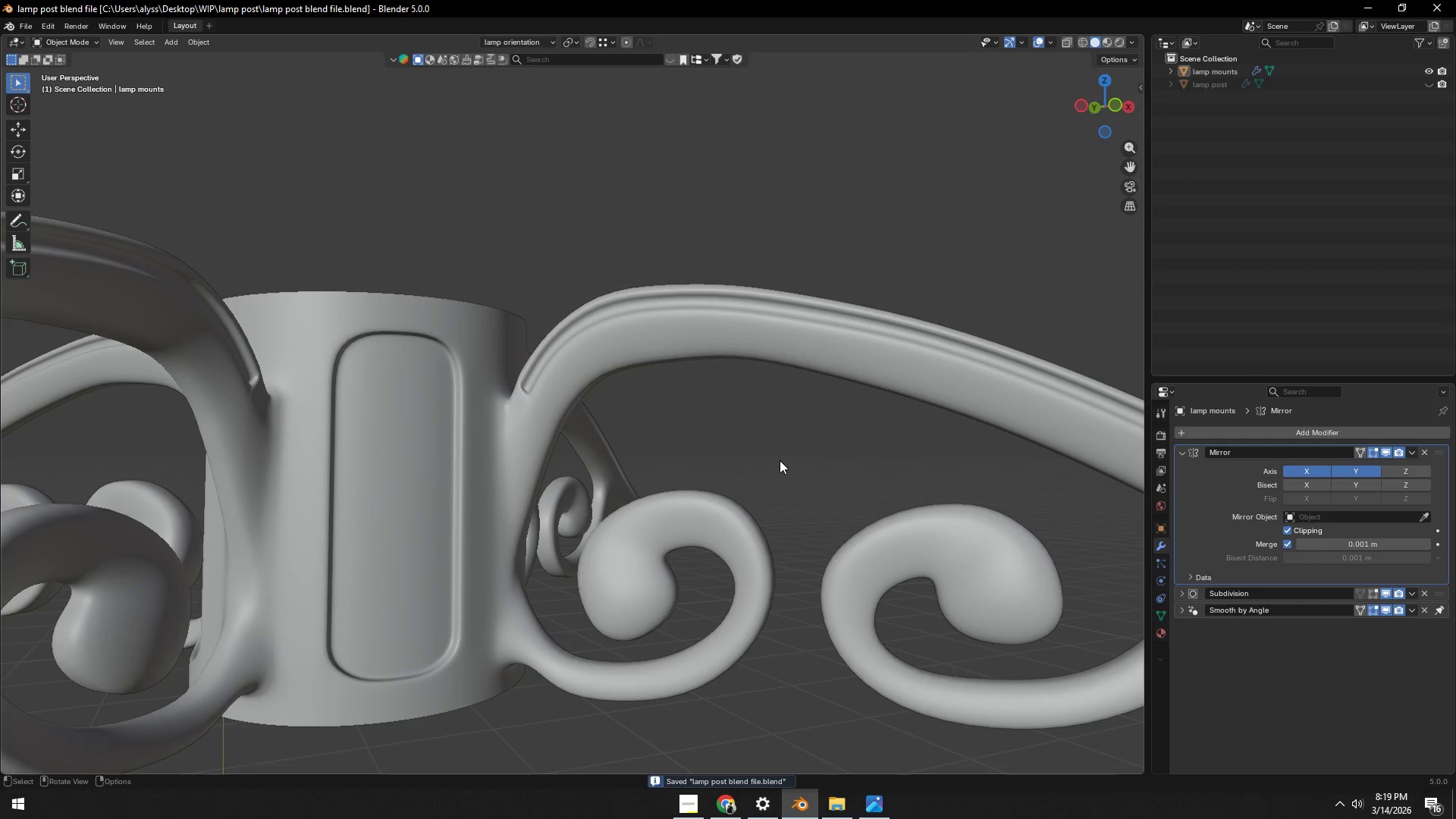 
key(Control+ControlLeft)
 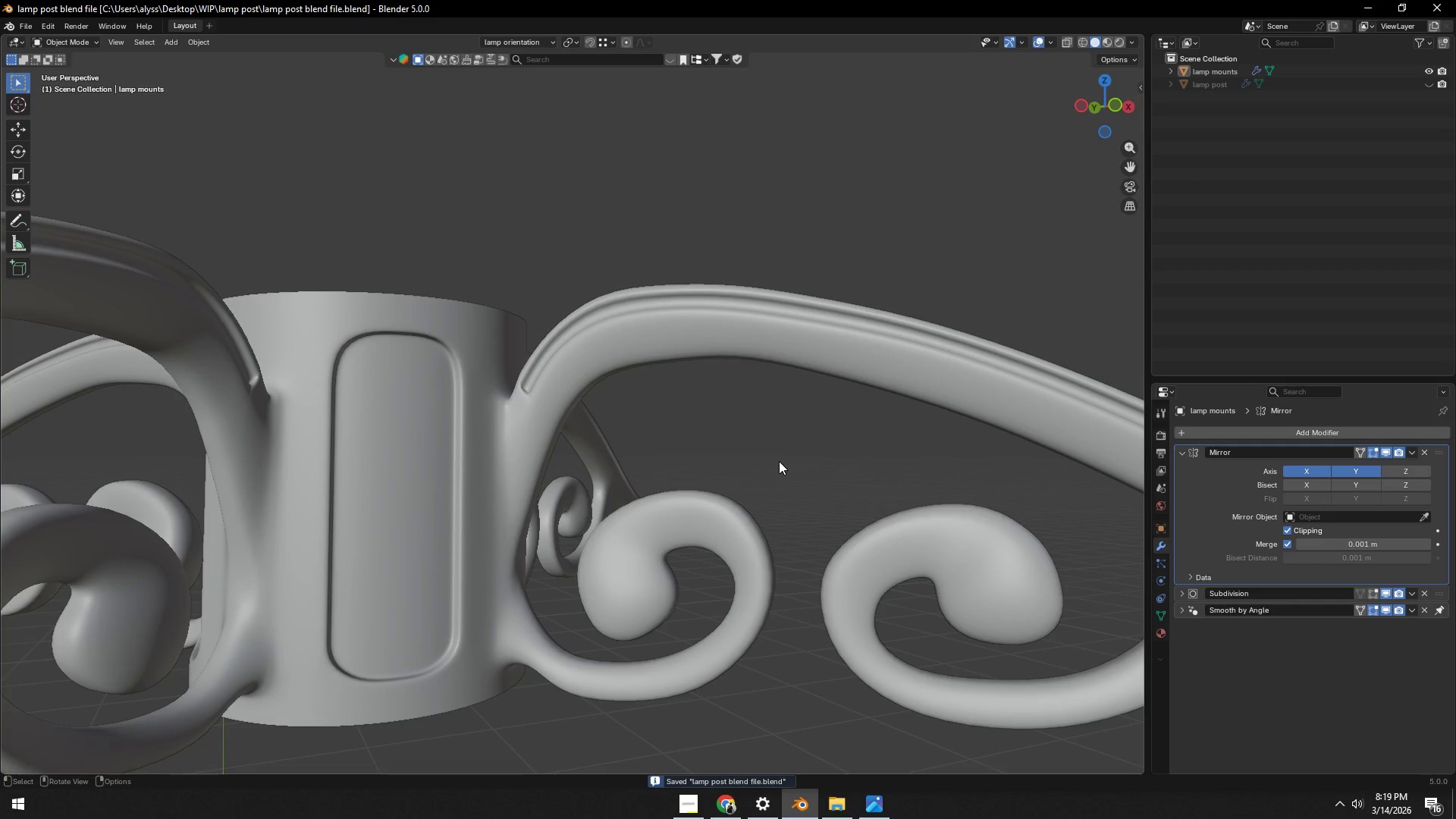 
key(Control+S)
 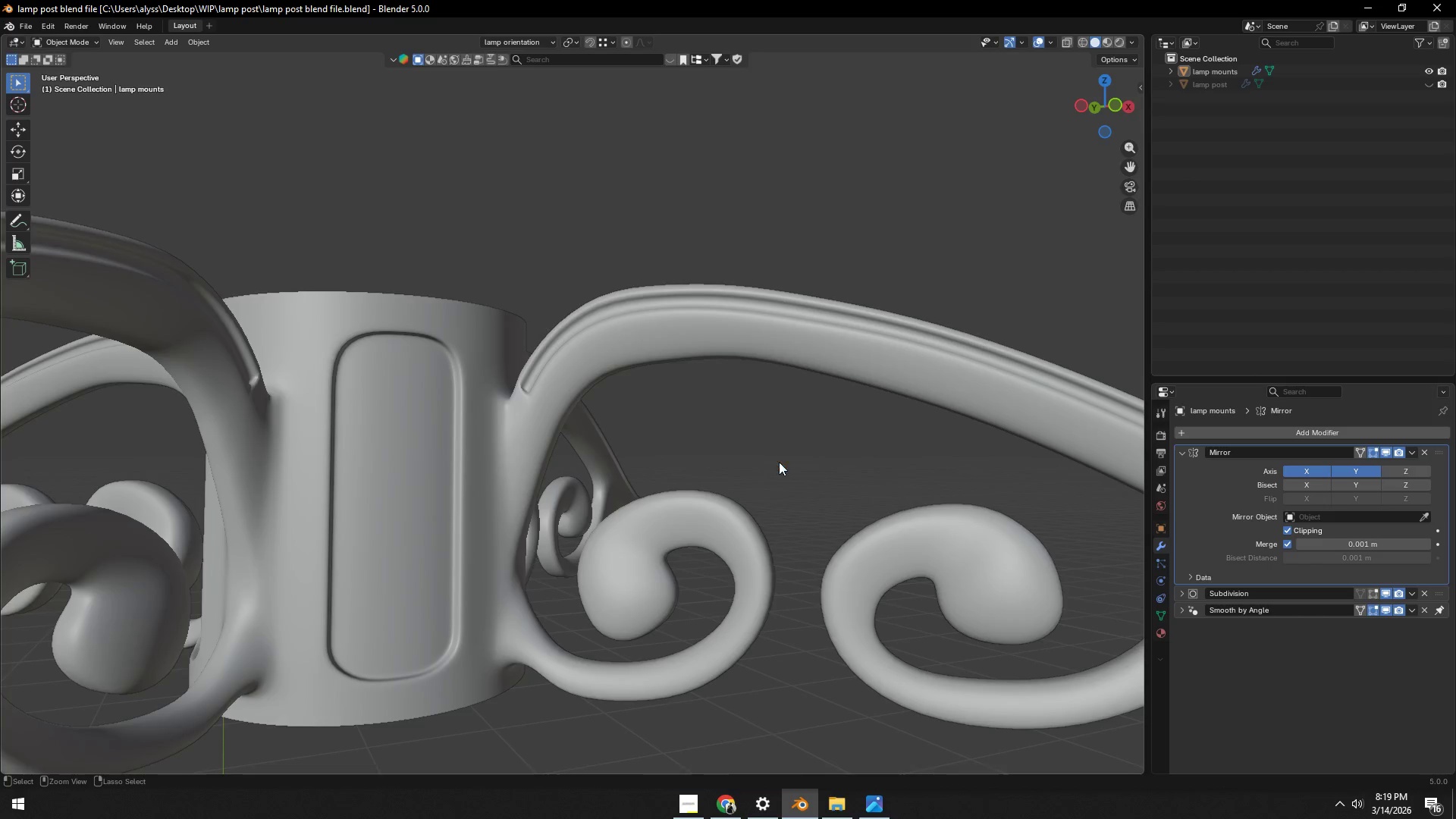 
scroll: coordinate [778, 465], scroll_direction: down, amount: 5.0
 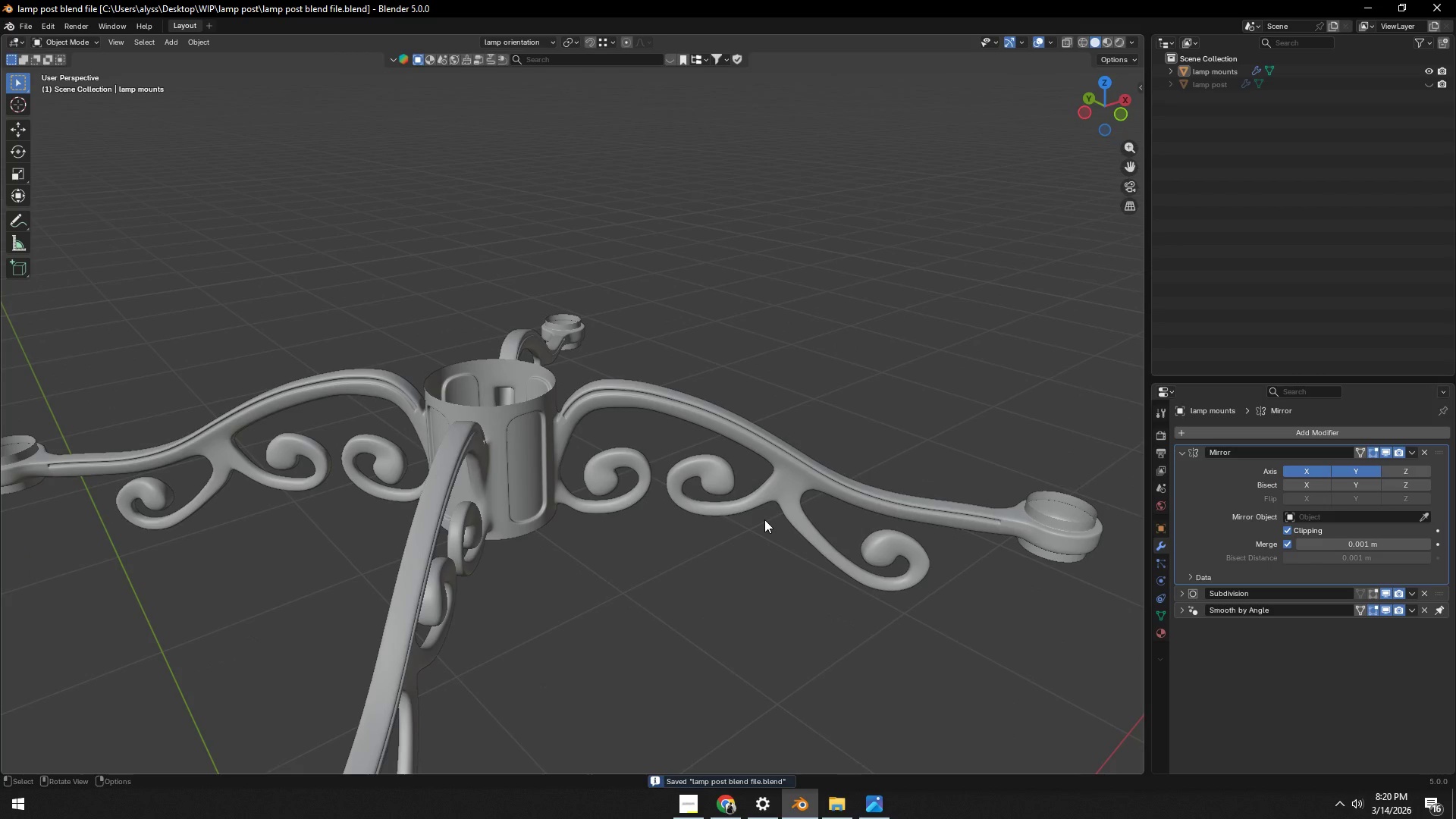 
key(Tab)
 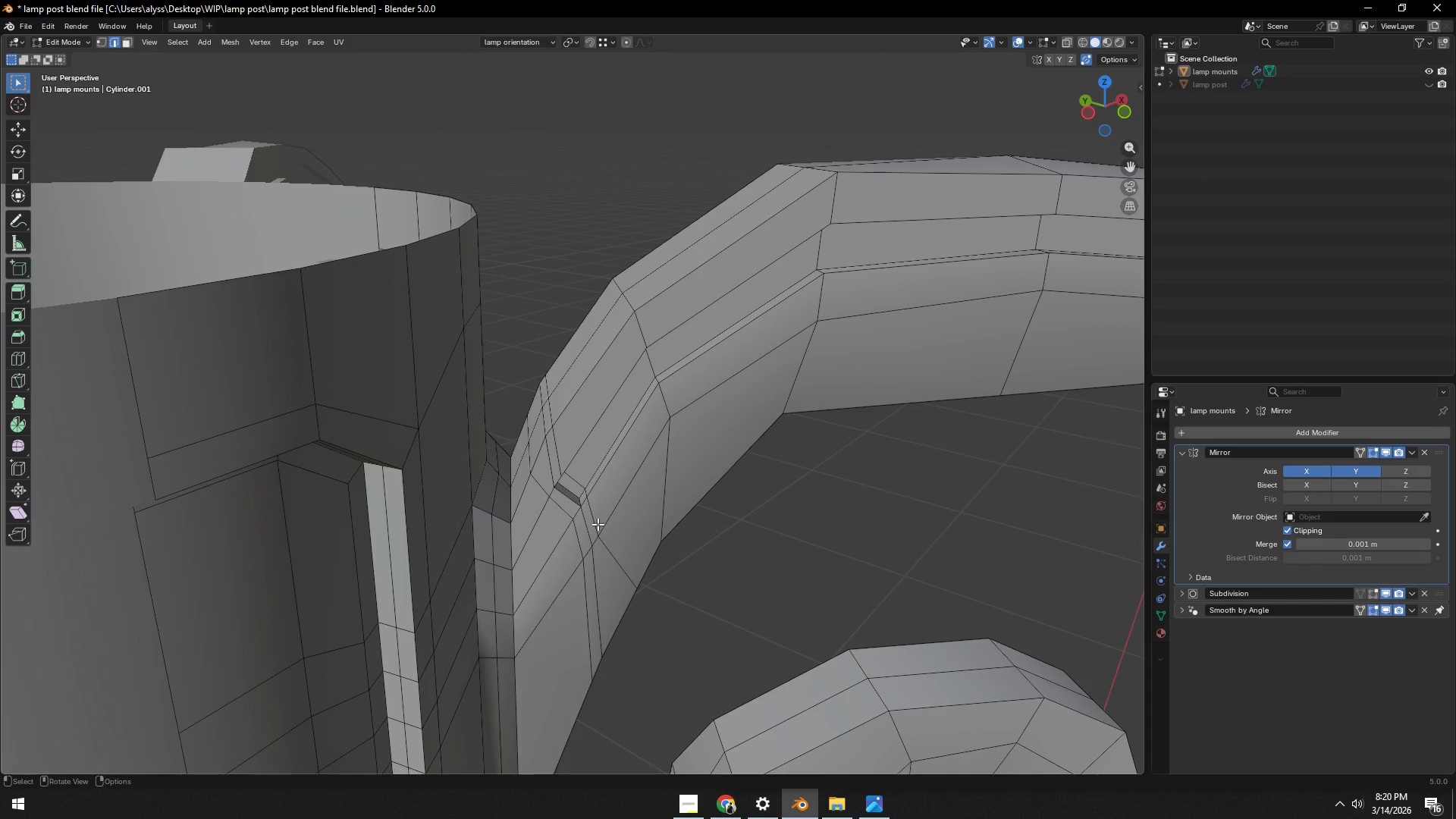 
scroll: coordinate [733, 532], scroll_direction: up, amount: 10.0
 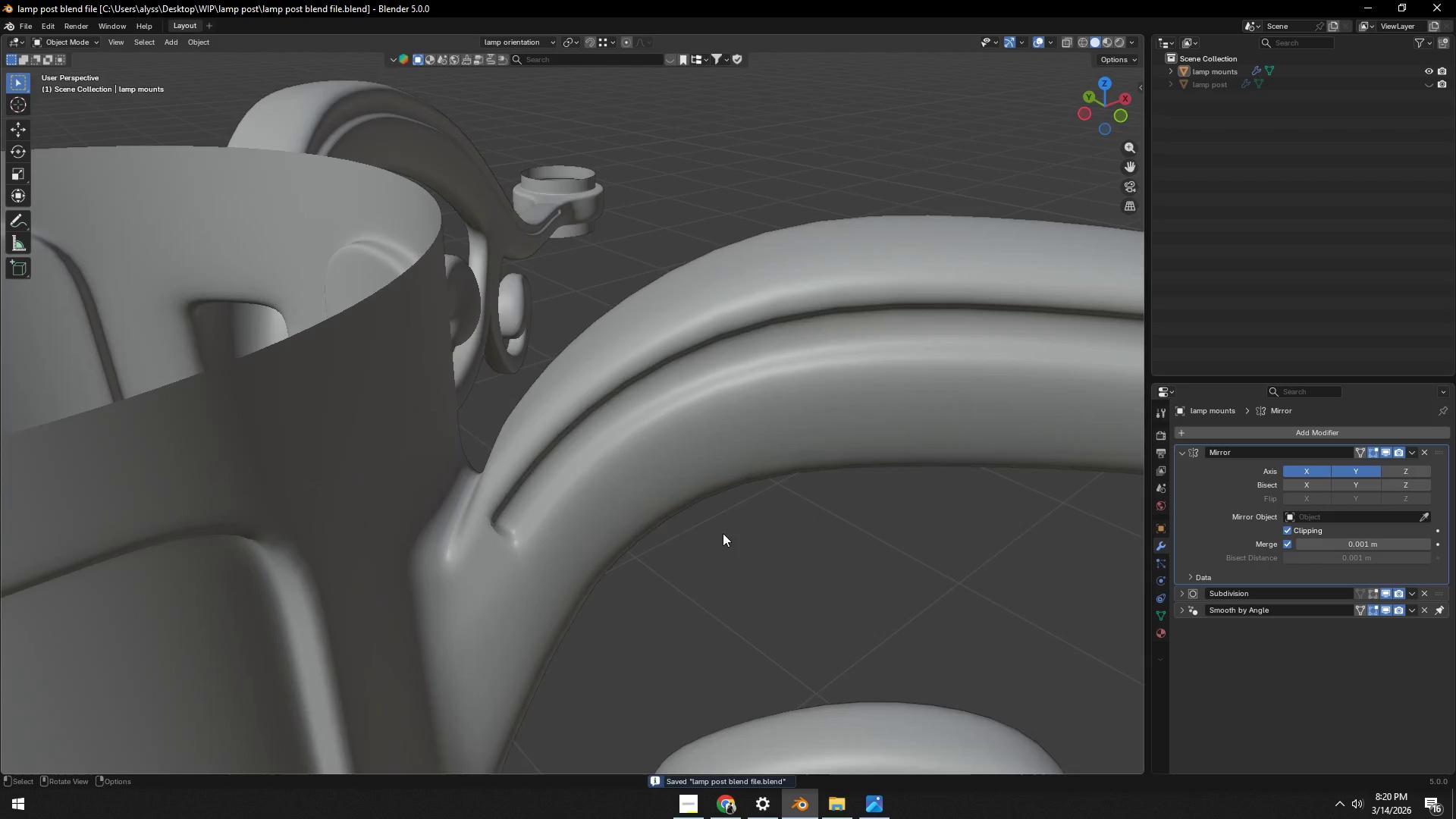 
key(2)
 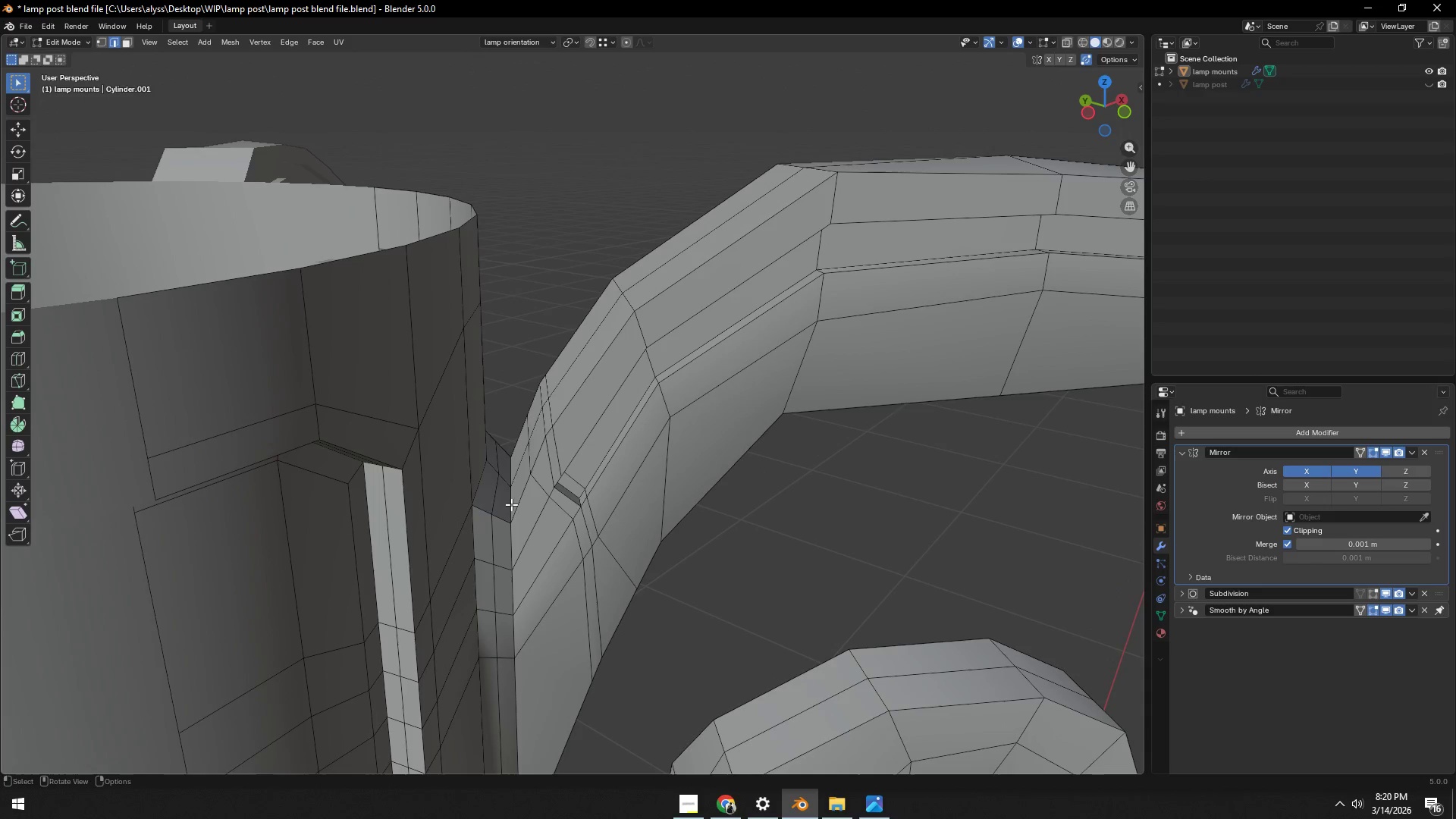 
left_click([511, 504])
 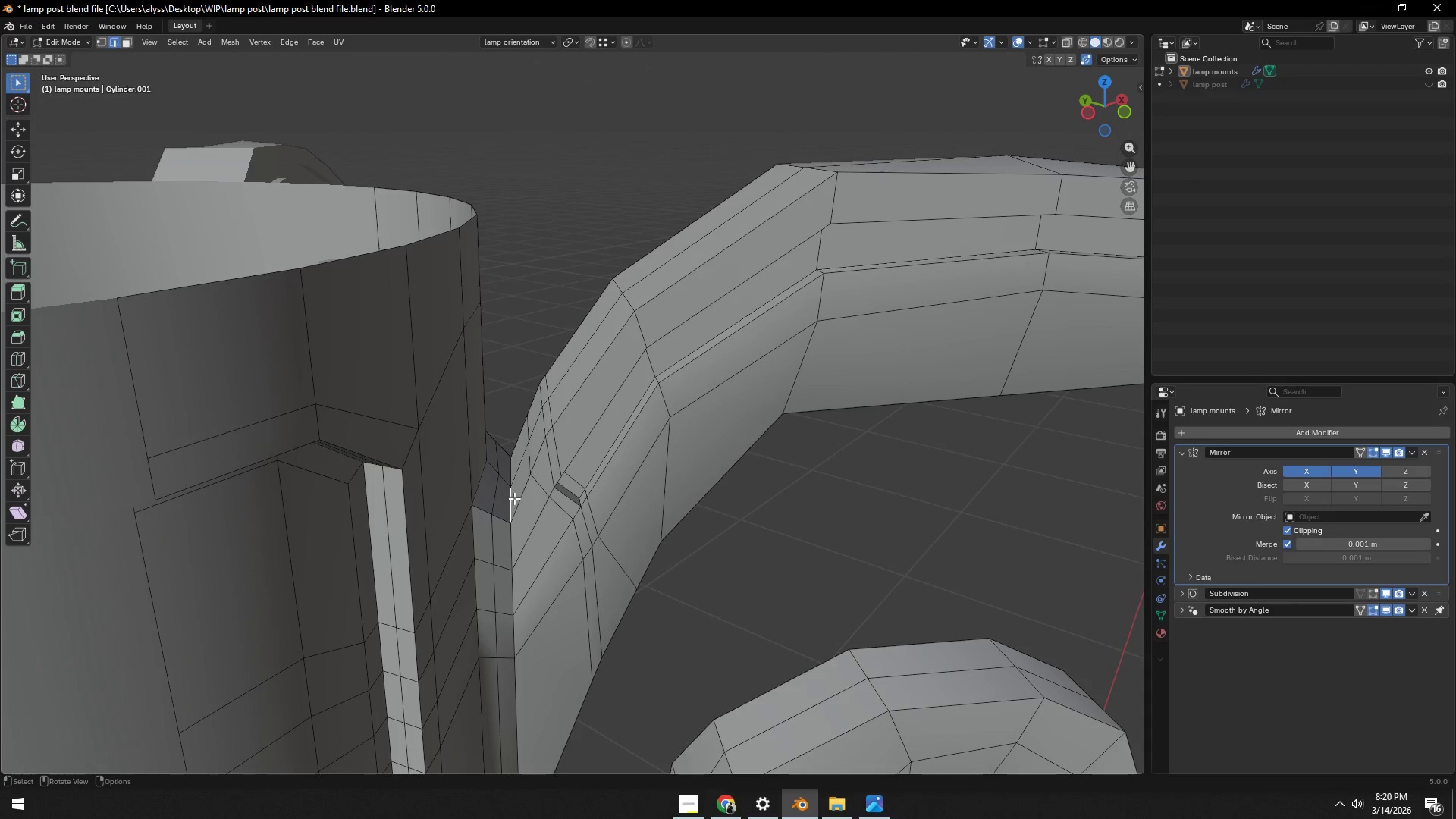 
hold_key(key=ShiftLeft, duration=0.62)
left_click([510, 470])
 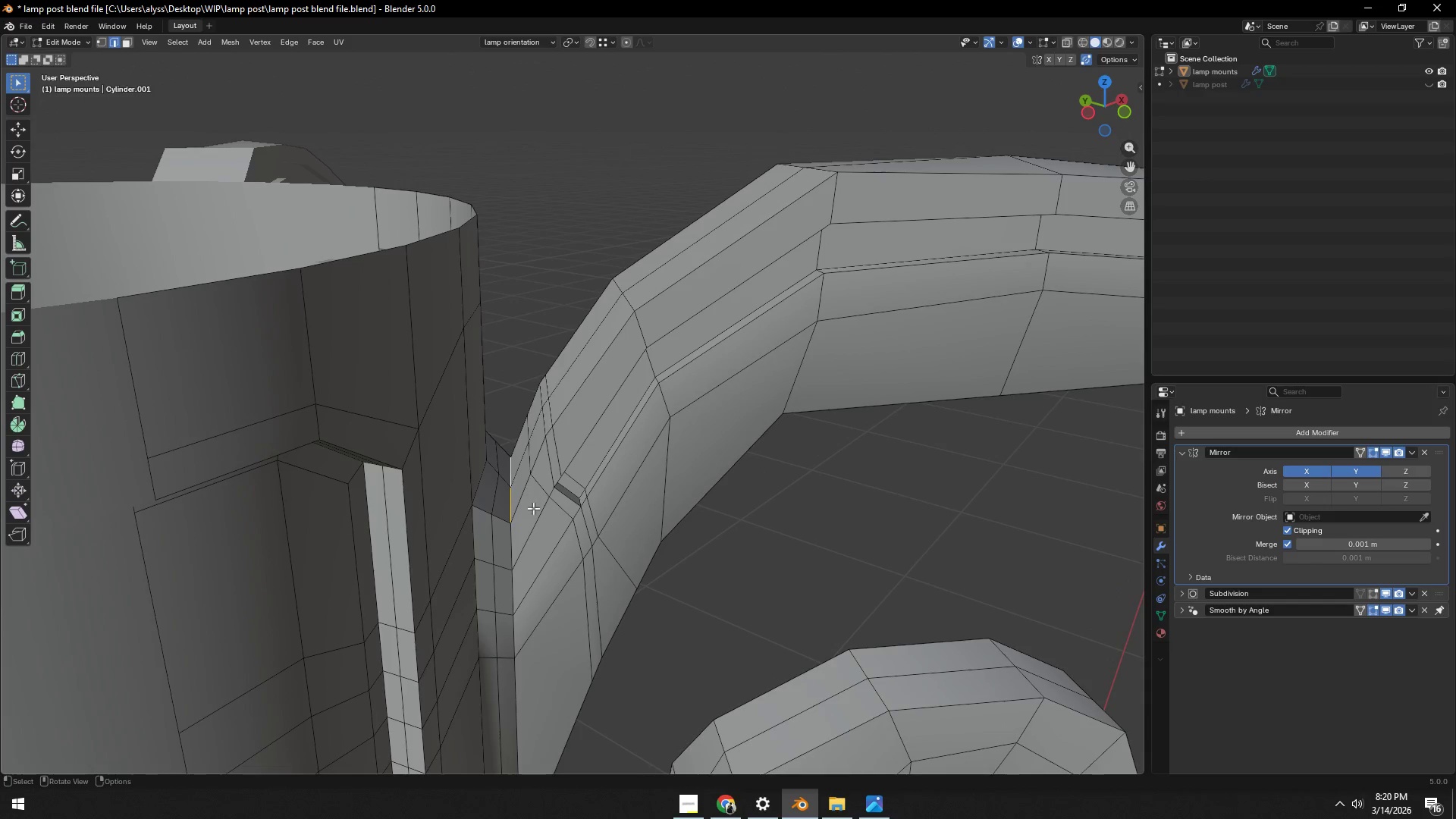 
scroll: coordinate [534, 514], scroll_direction: up, amount: 2.0
 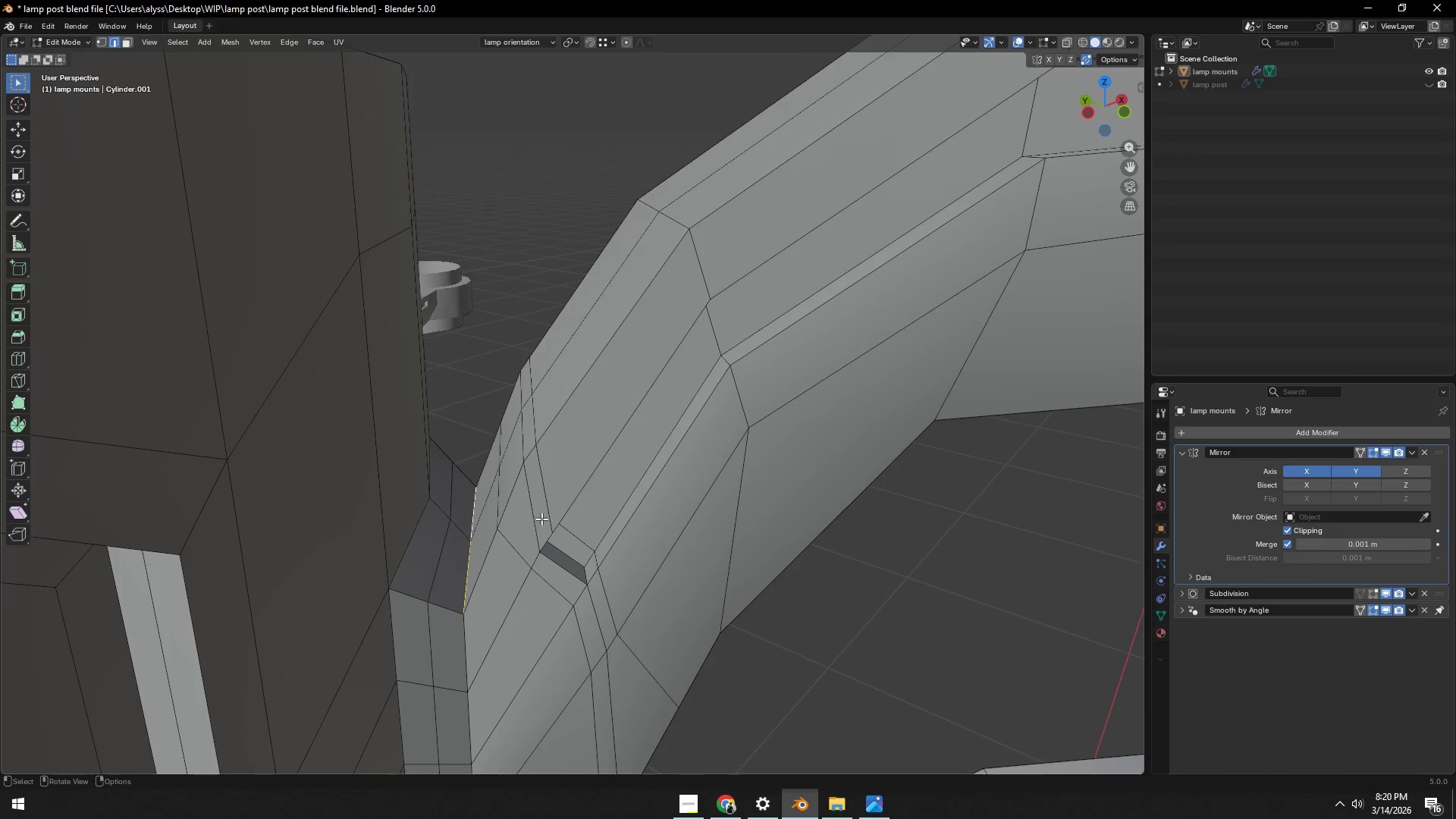 
type(gy)
 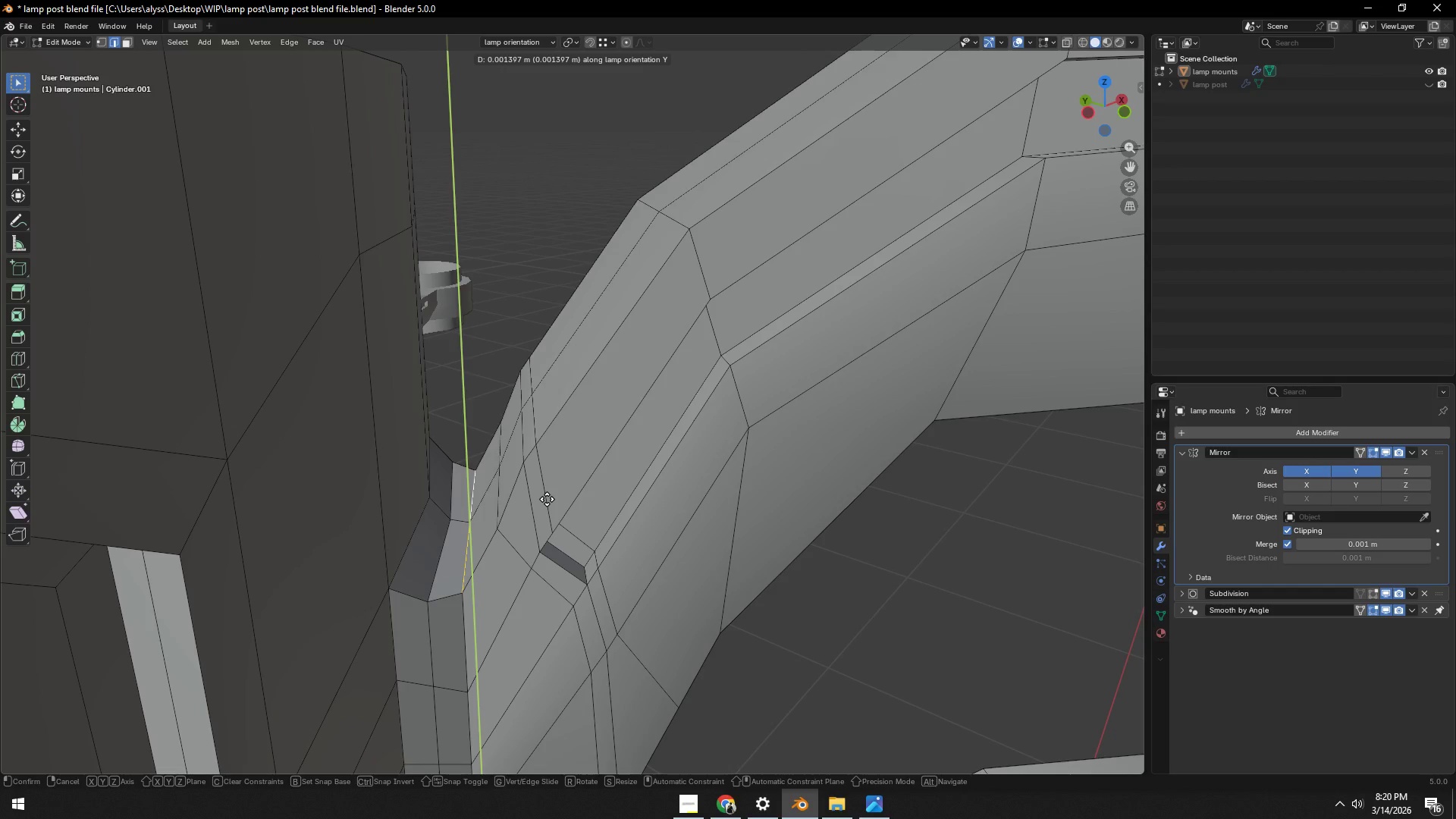 
left_click([547, 499])
 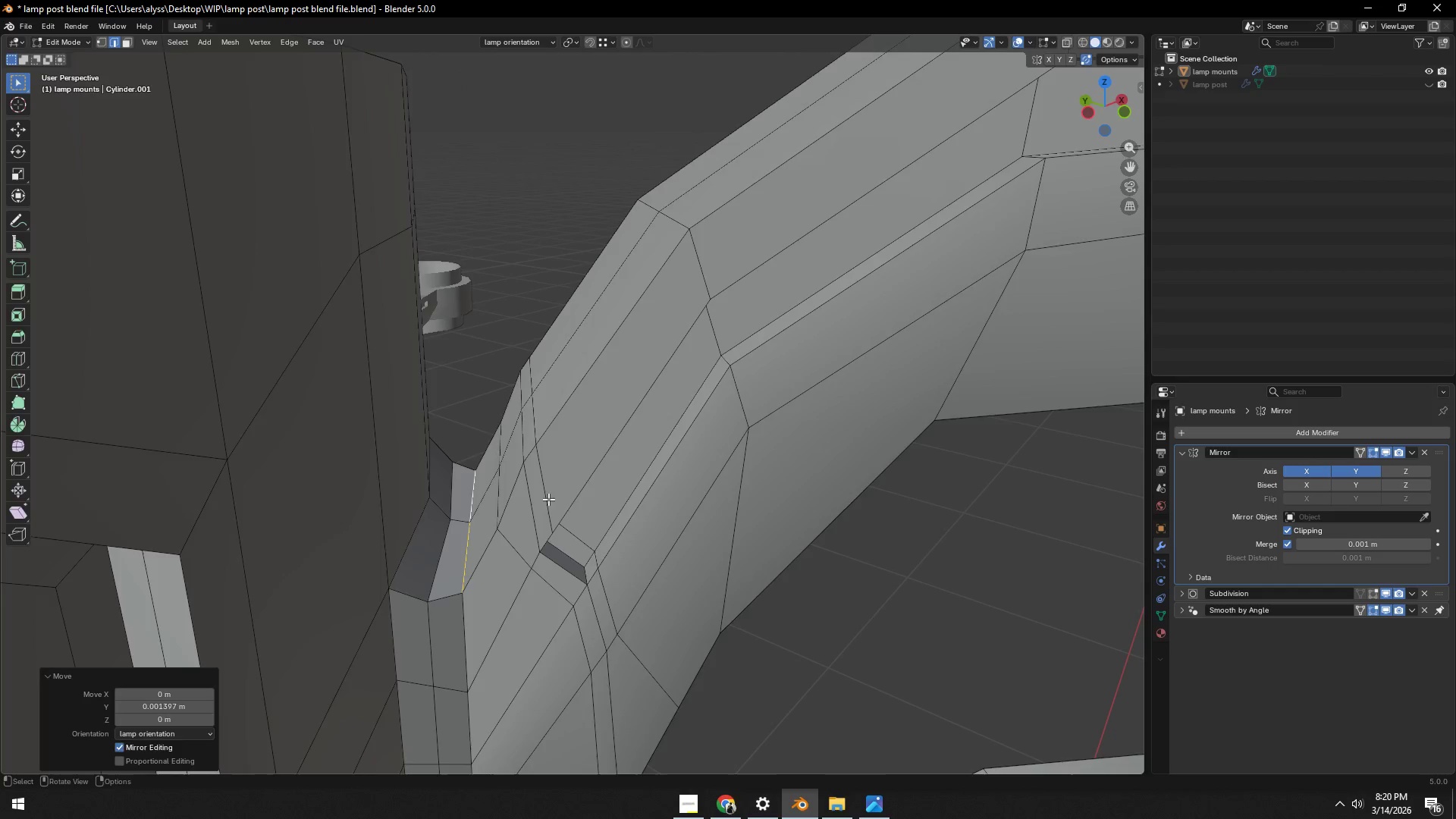 
key(Tab)
 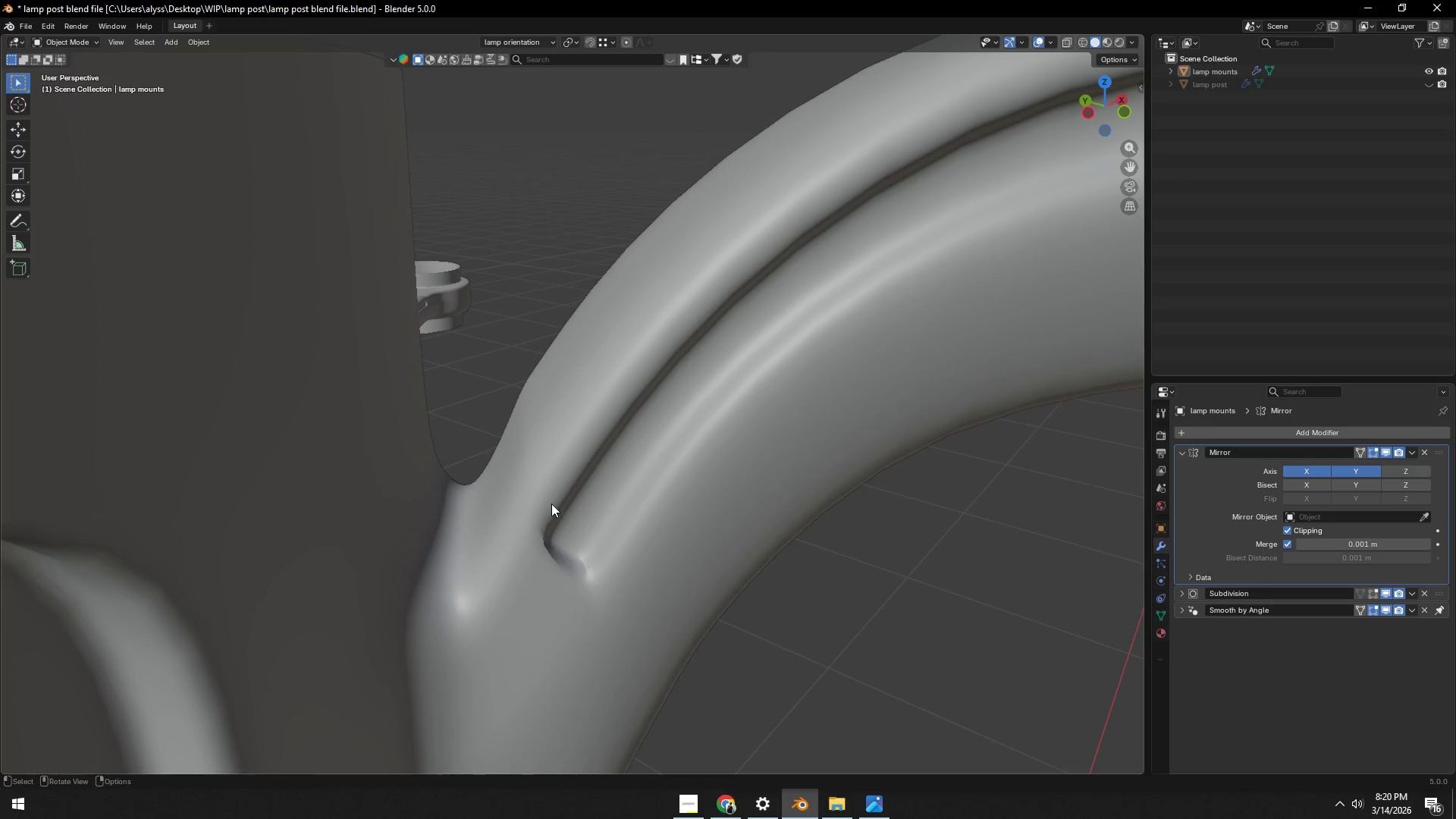 
key(Control+ControlLeft)
 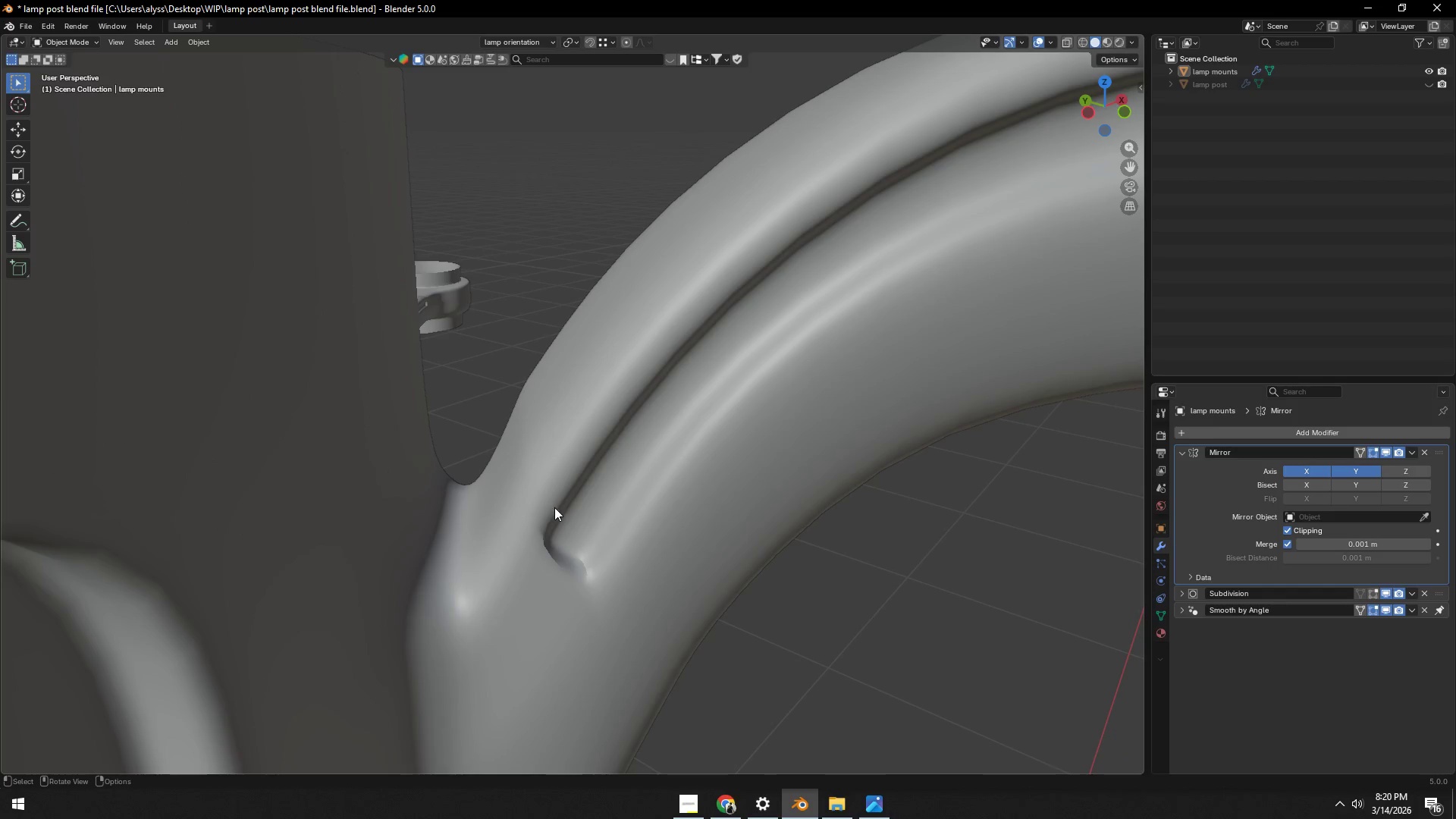 
key(Control+S)
 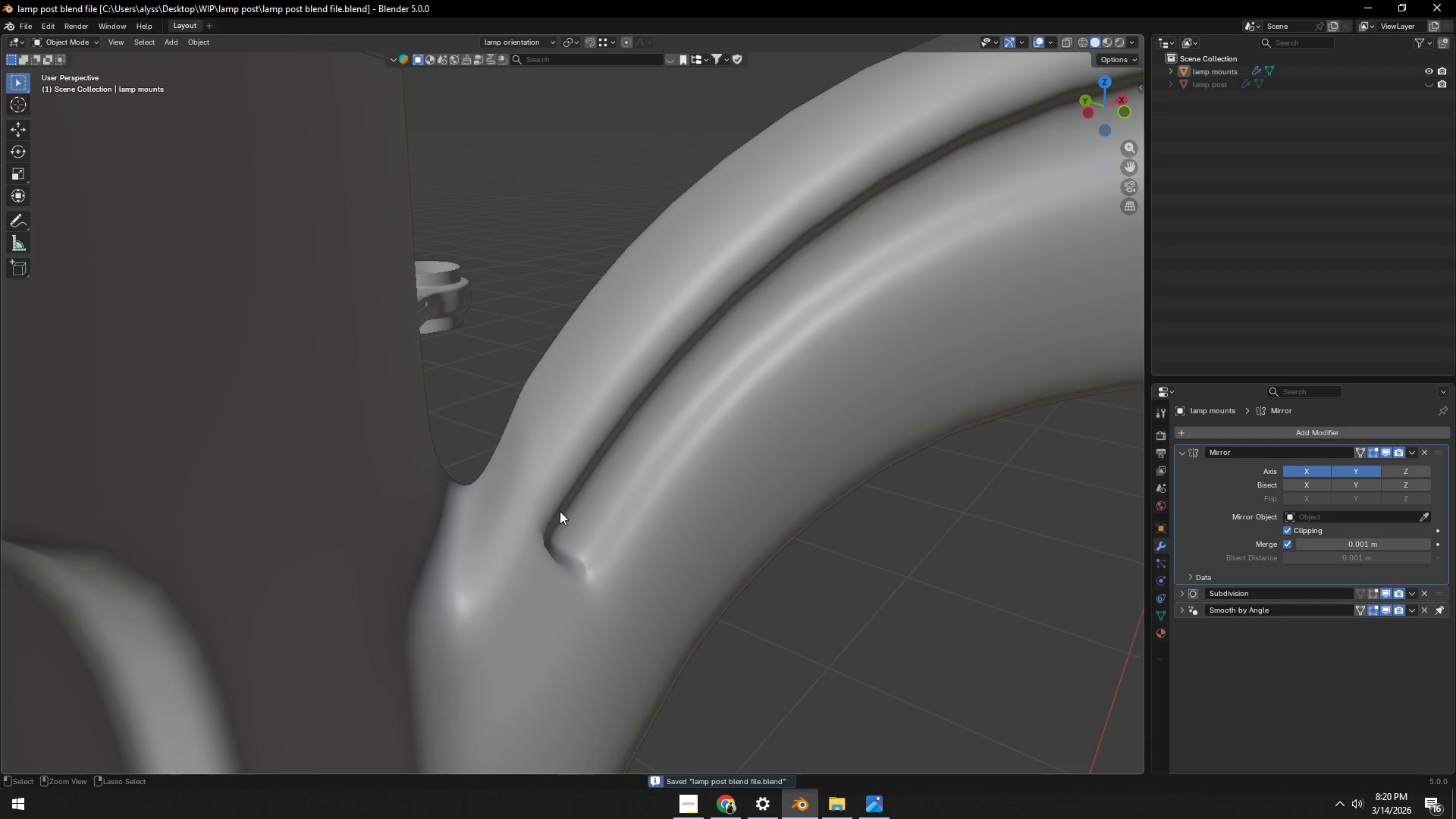 
scroll: coordinate [561, 513], scroll_direction: down, amount: 5.0
 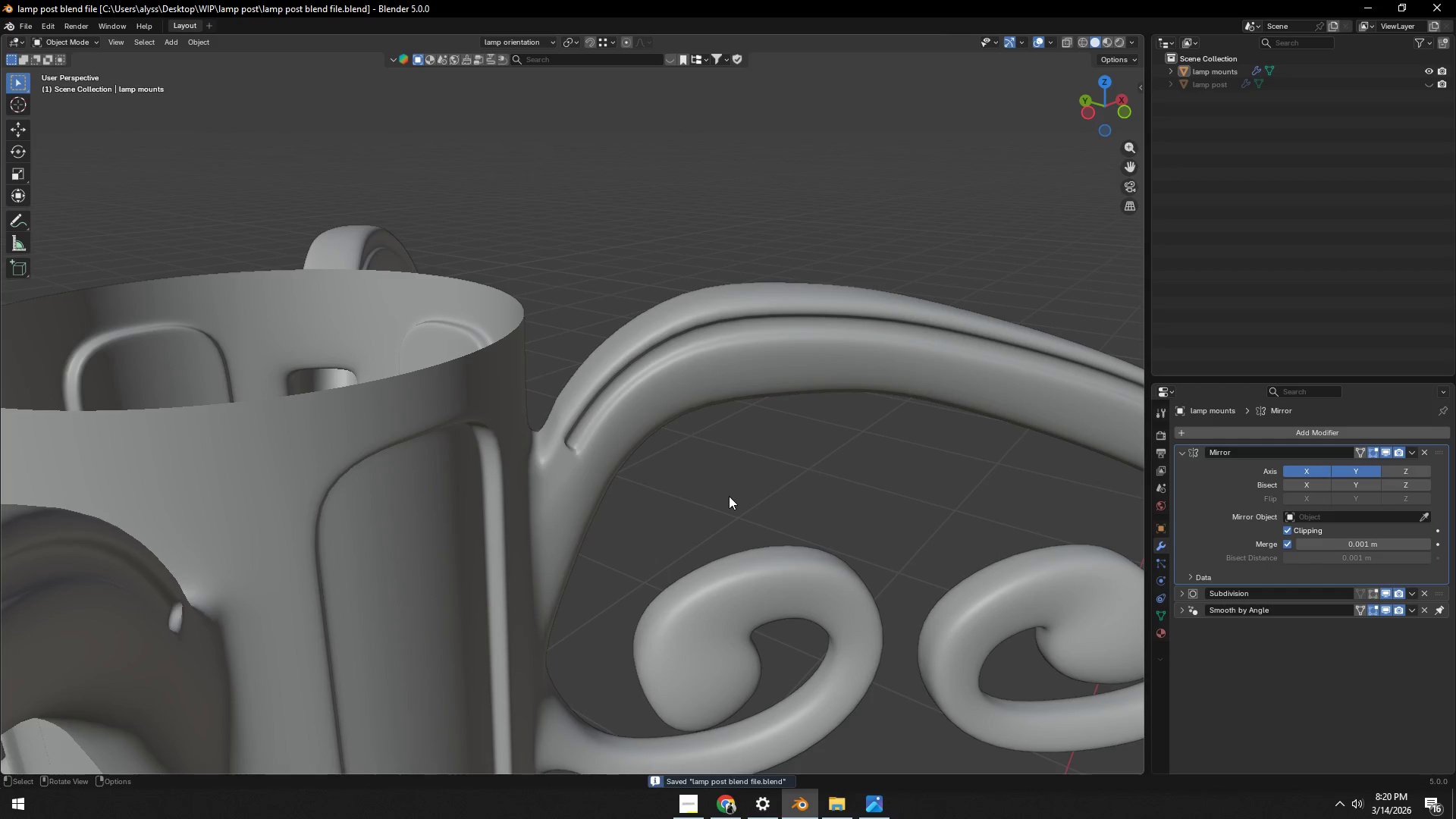 
left_click([729, 496])
 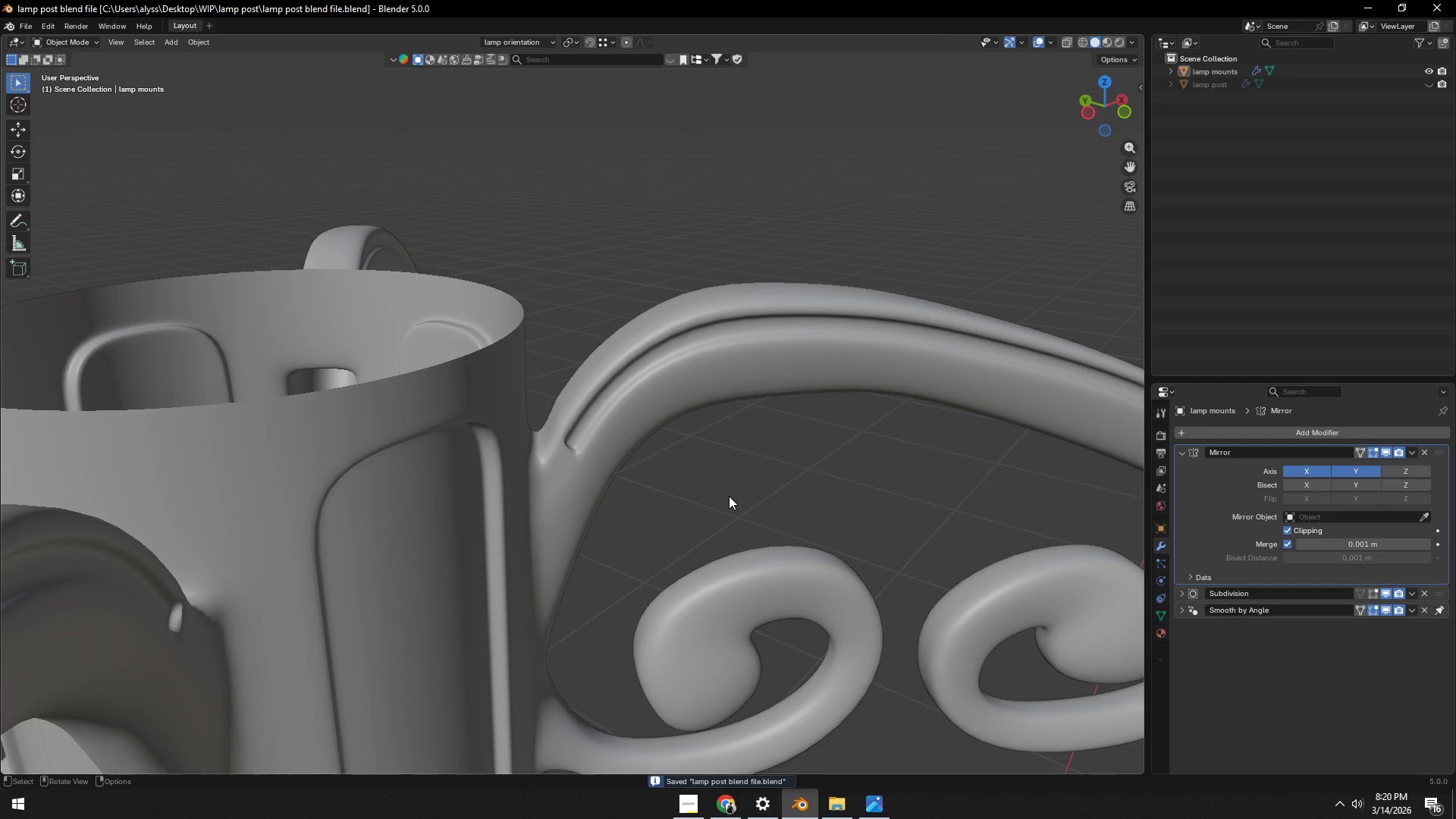 
key(Control+ControlLeft)
 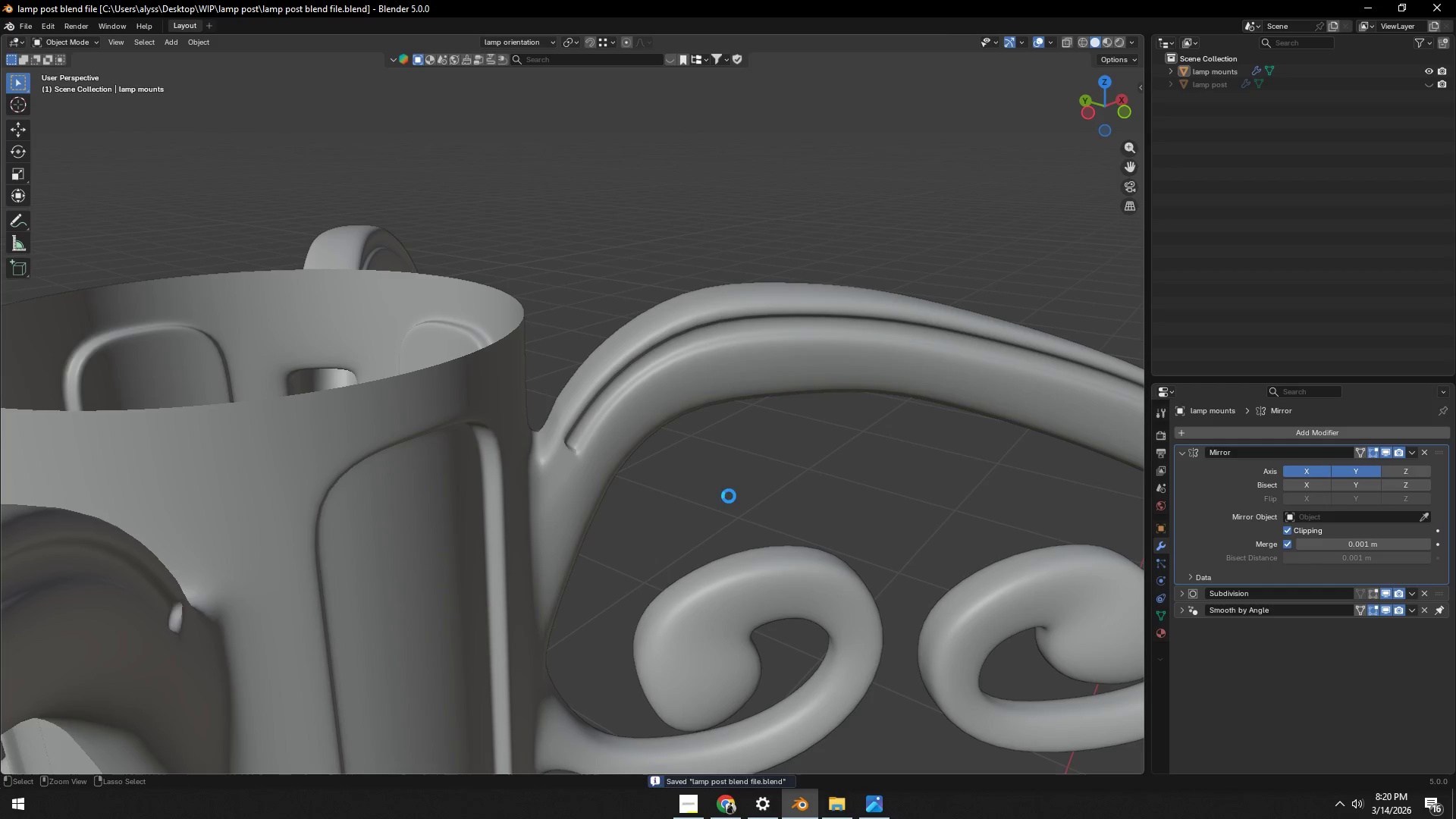 
key(Control+S)
 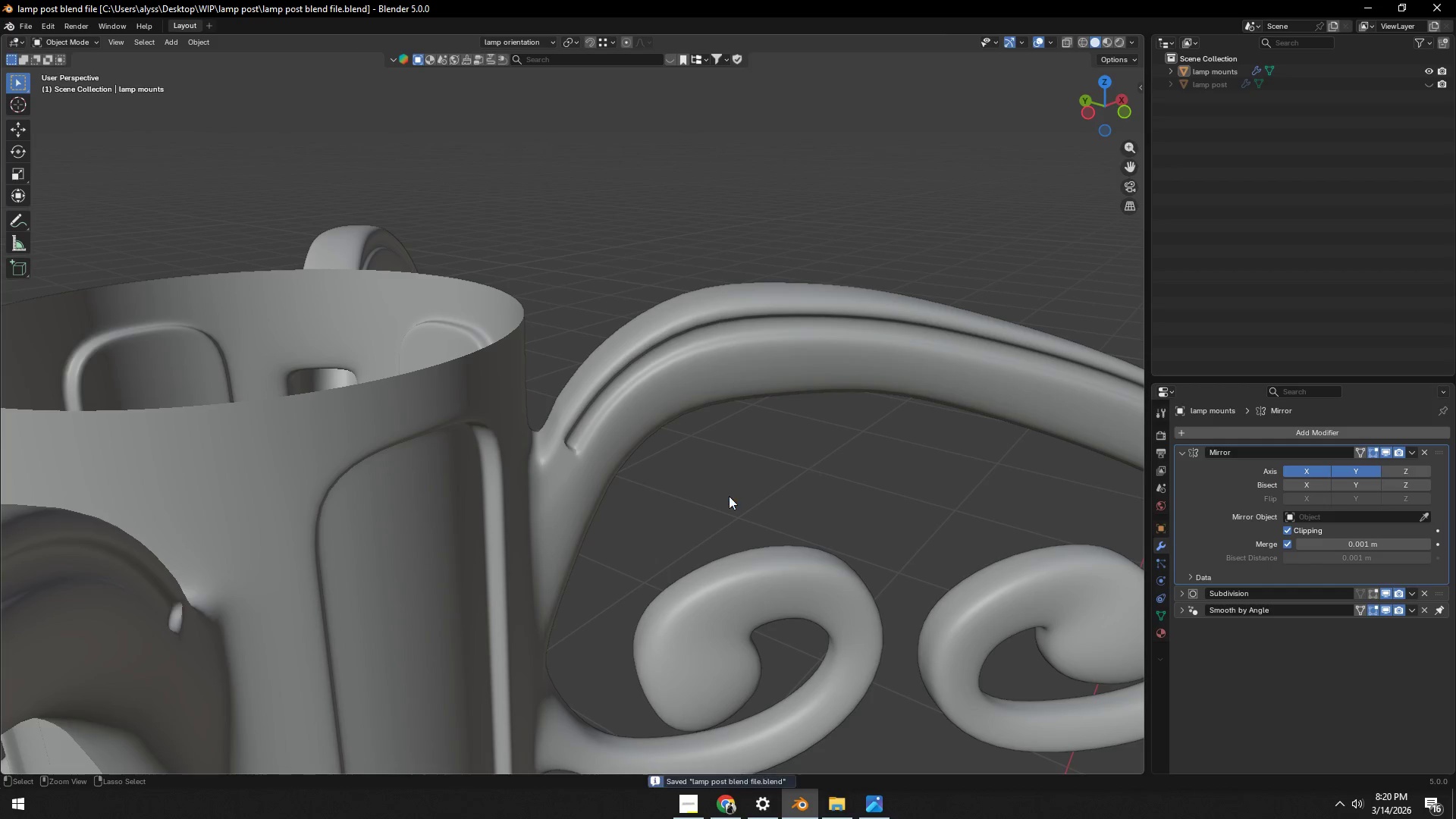 
scroll: coordinate [725, 493], scroll_direction: down, amount: 15.0
 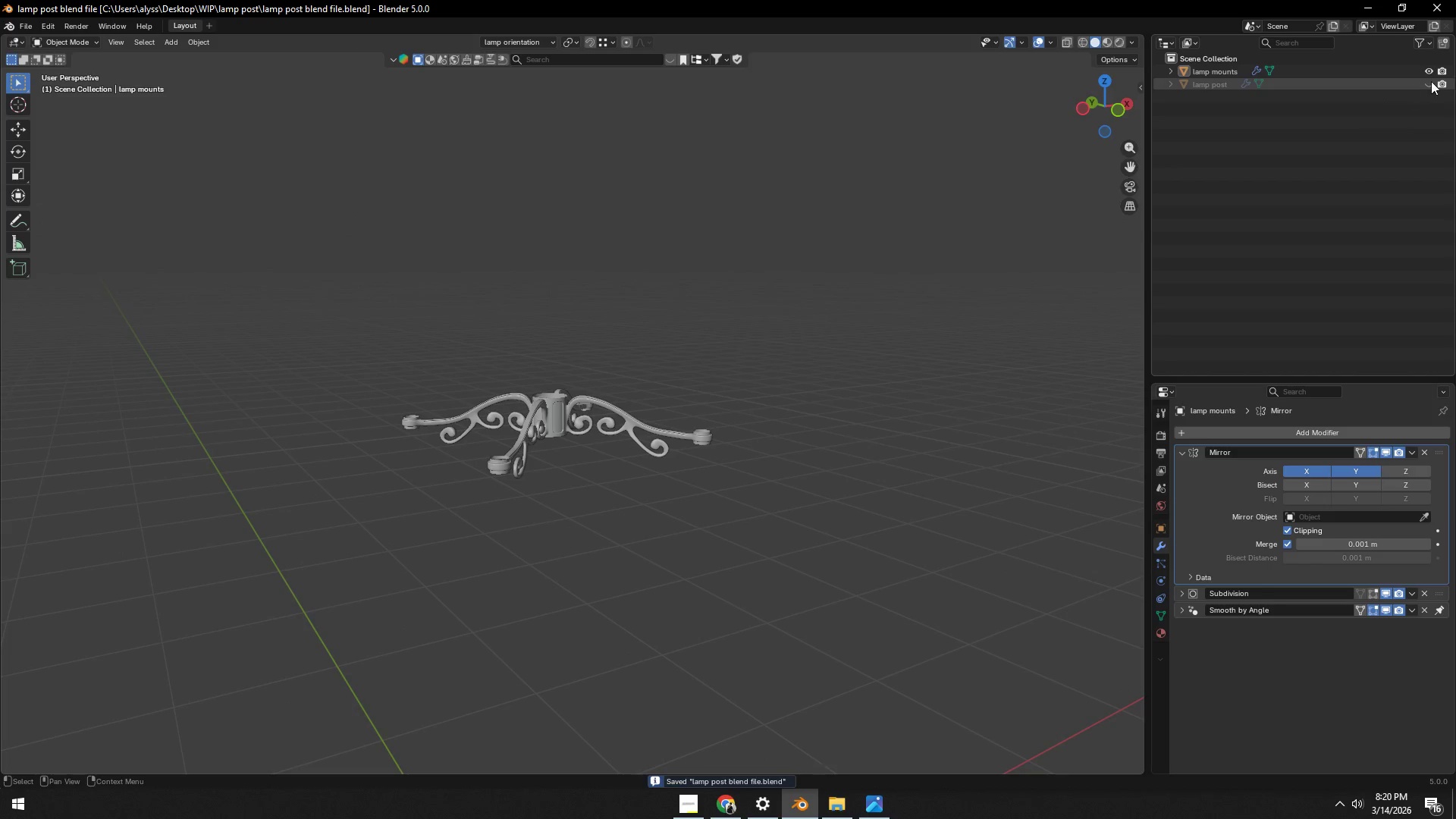 
left_click([1432, 81])
 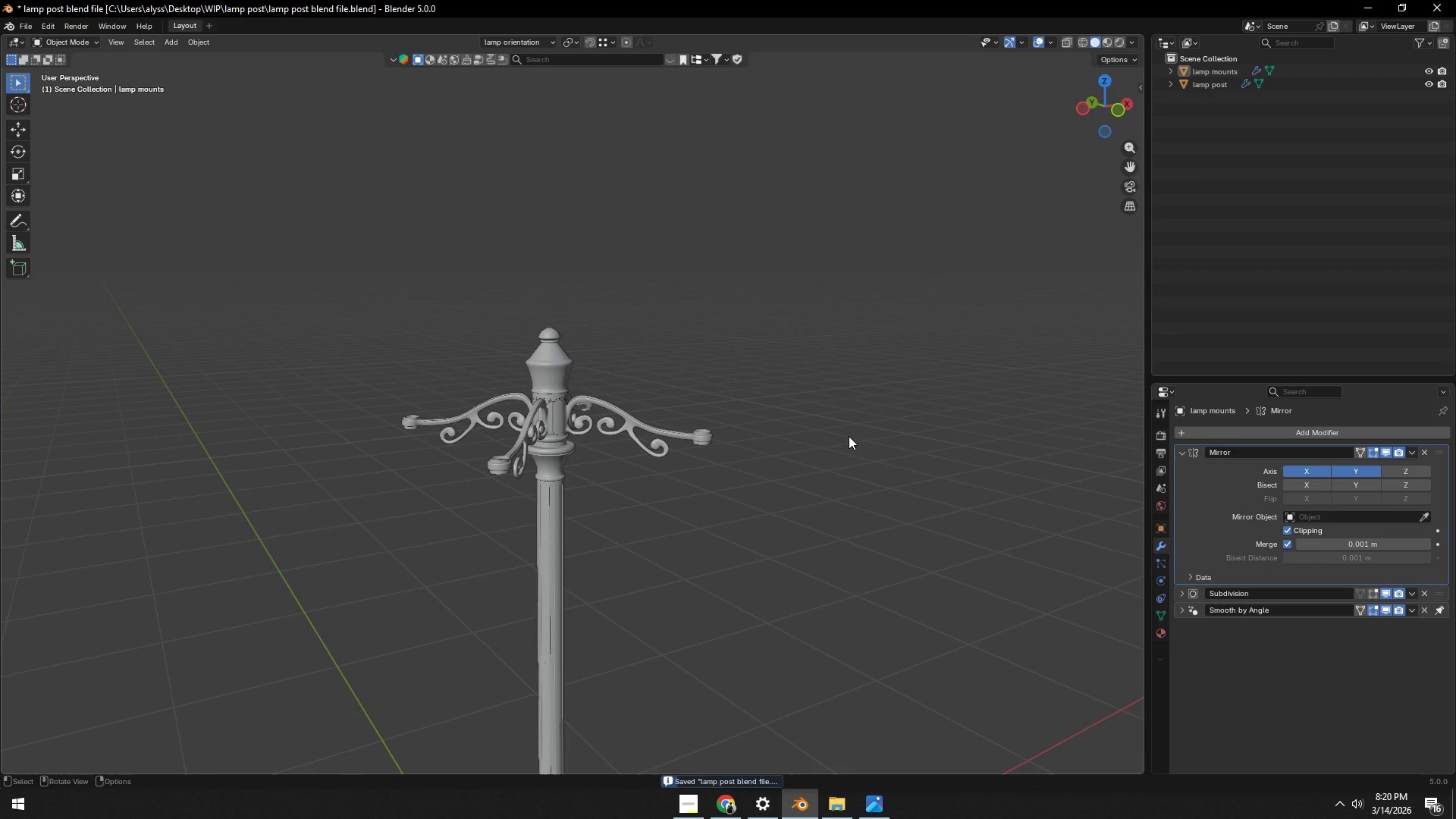 
left_click([824, 453])
 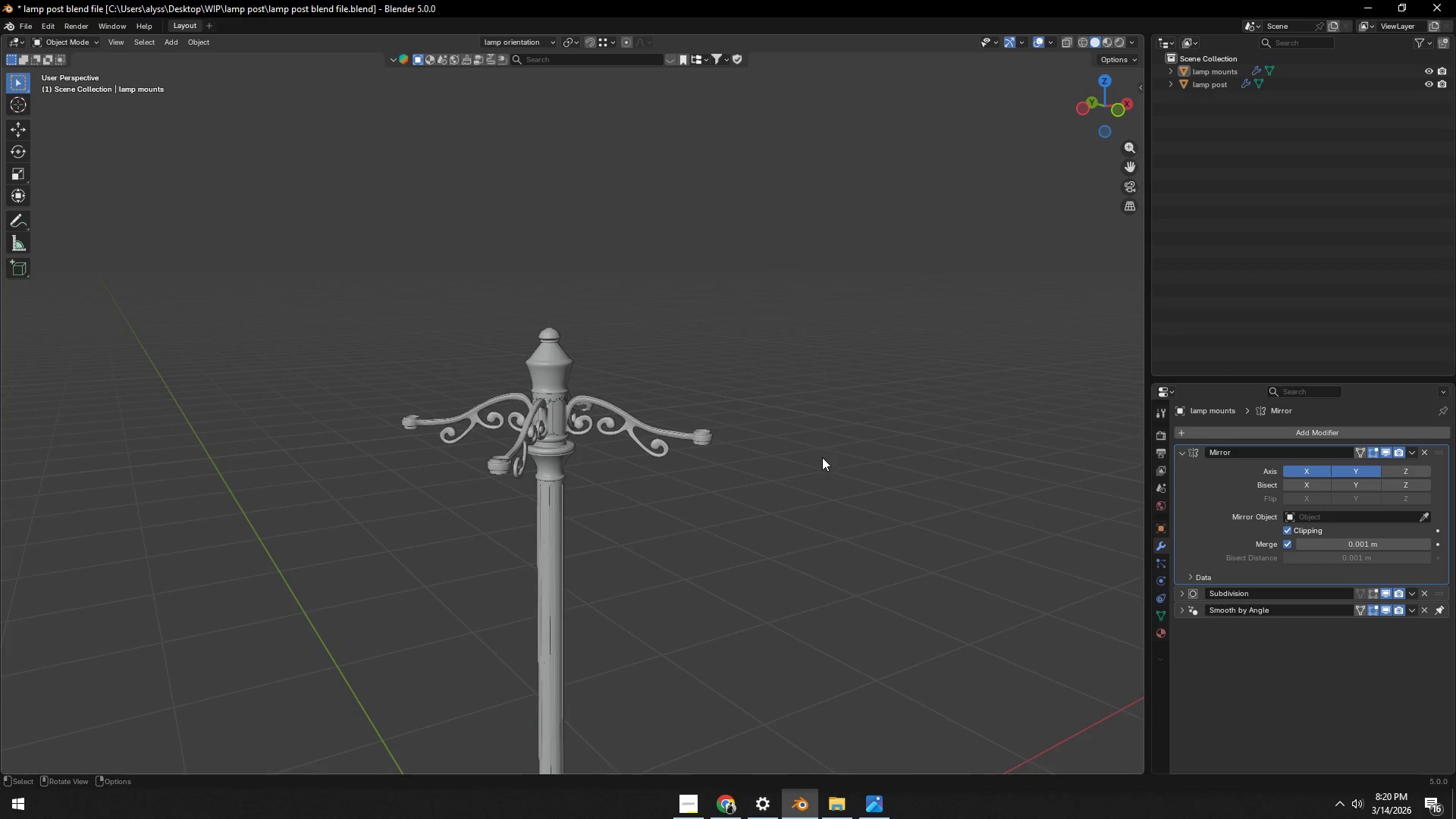 
scroll: coordinate [817, 466], scroll_direction: down, amount: 5.0
 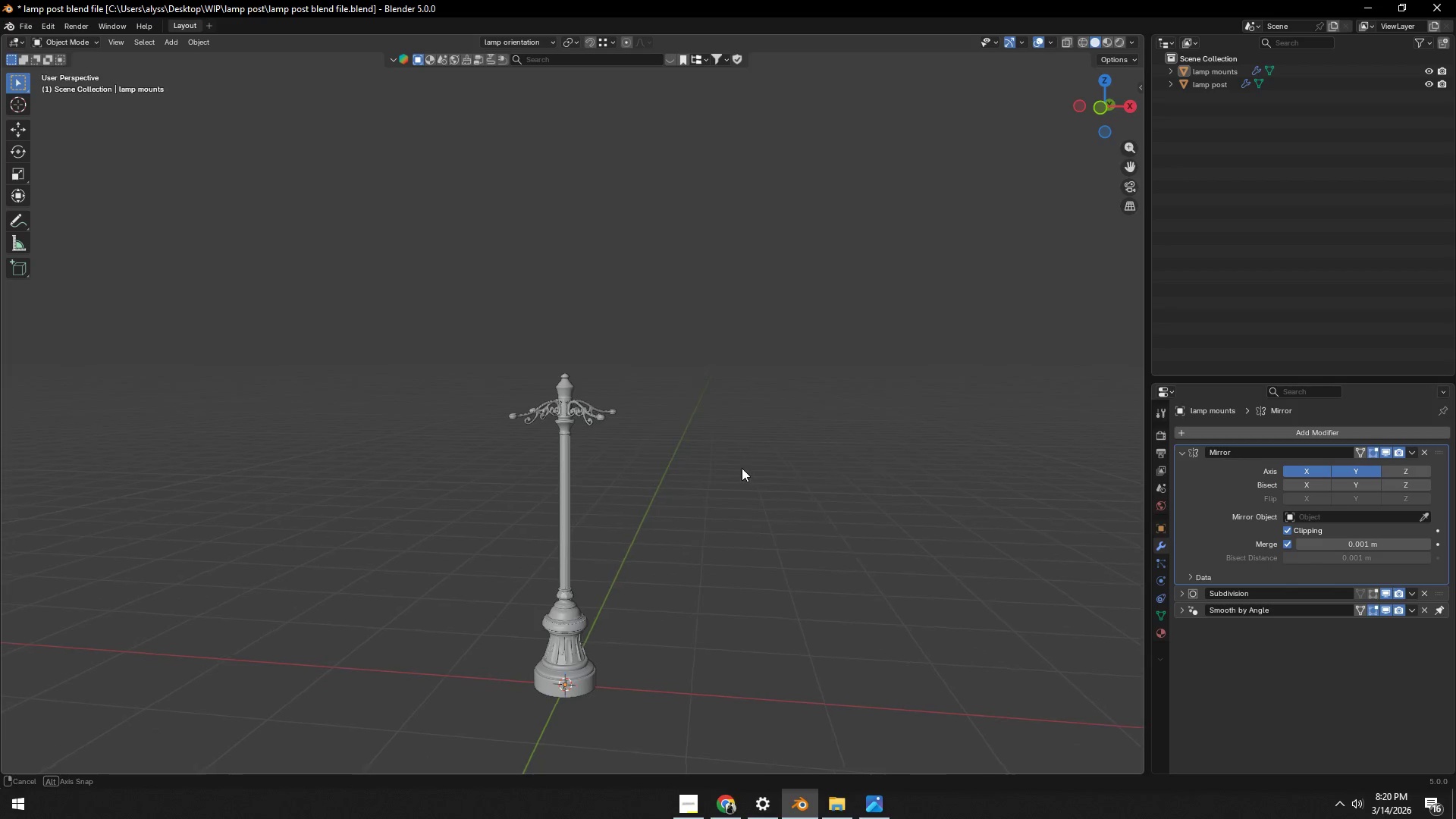 
scroll: coordinate [661, 482], scroll_direction: up, amount: 9.0
 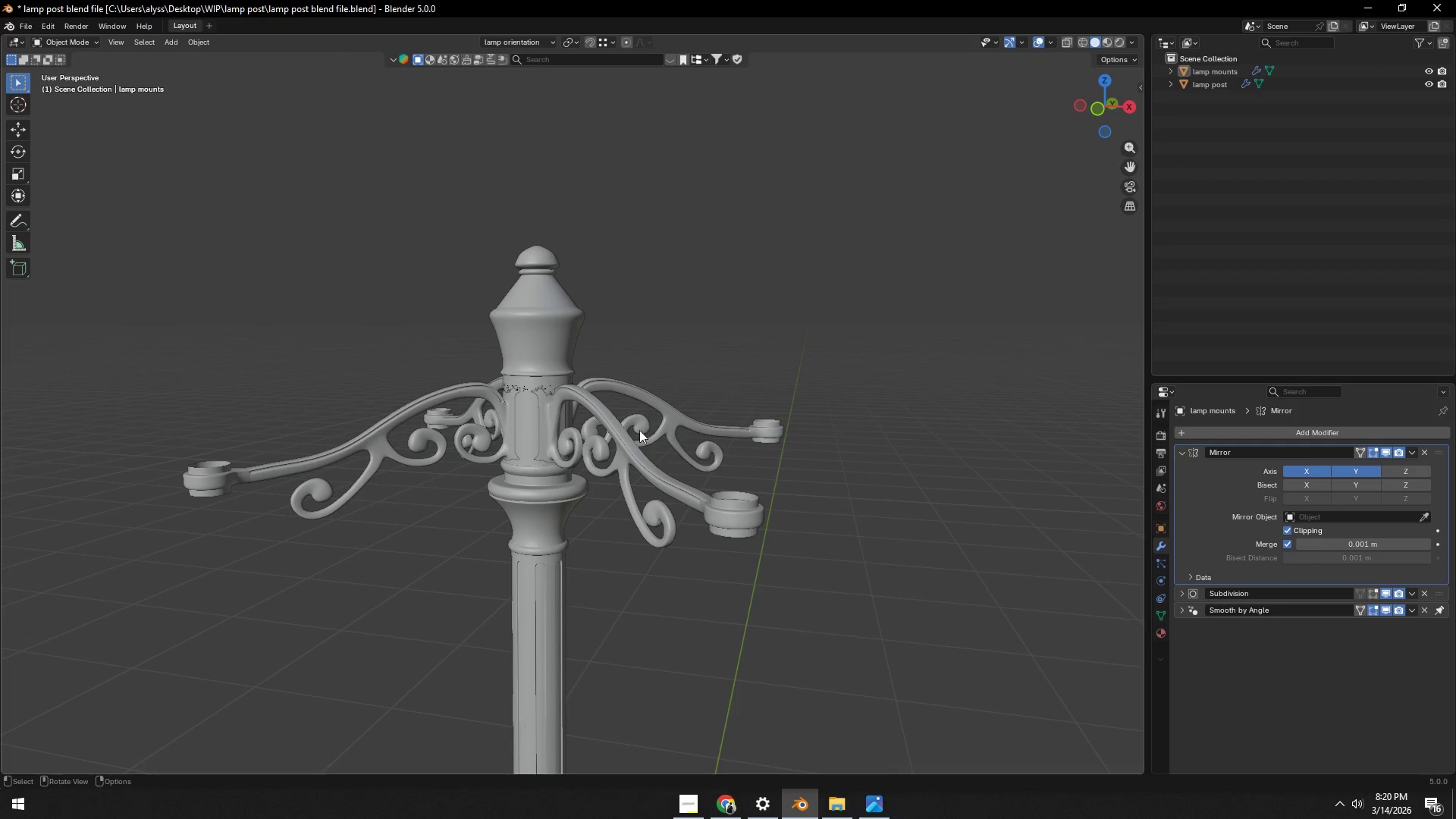 
hold_key(key=ShiftLeft, duration=0.34)
 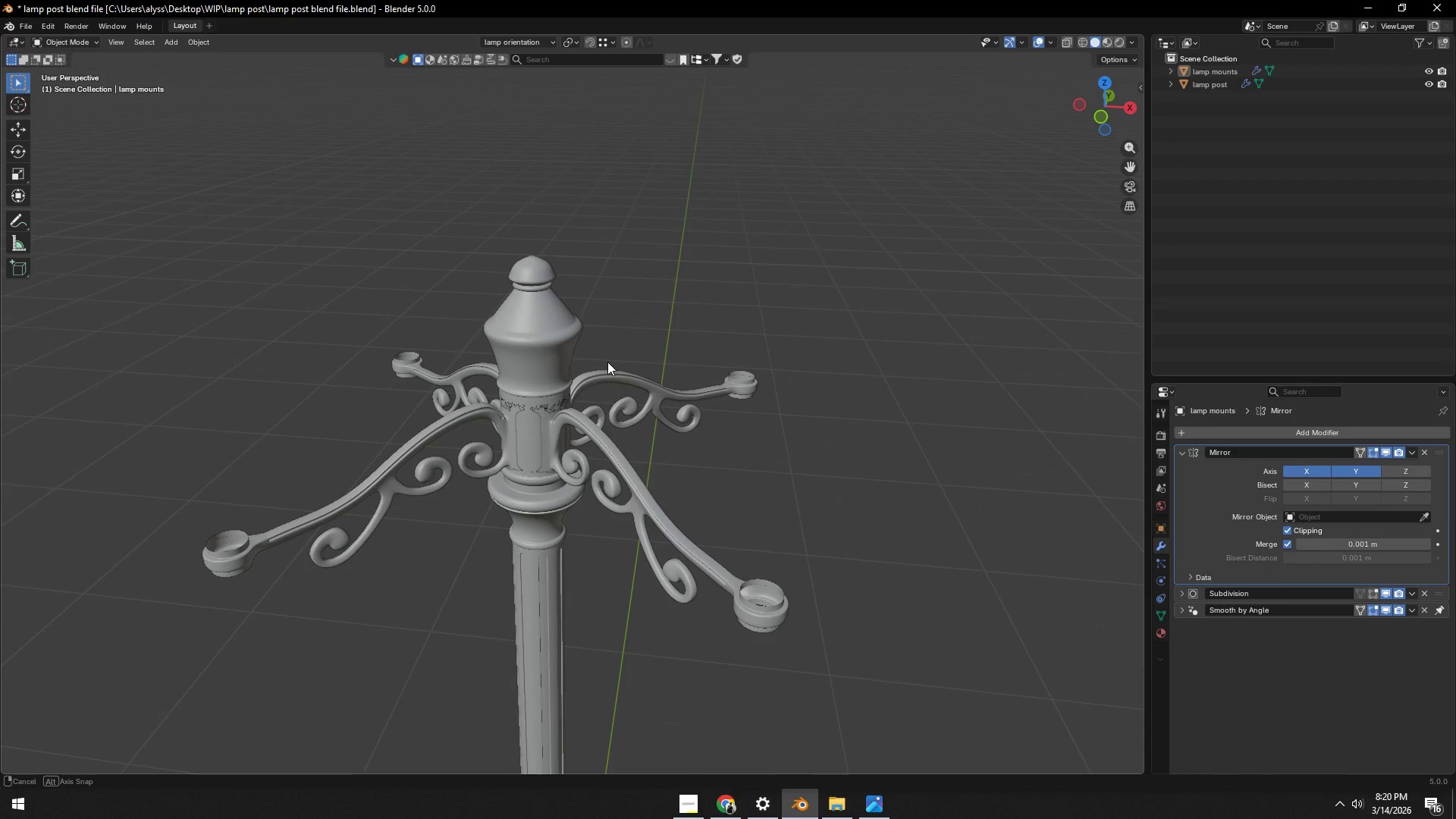 
scroll: coordinate [608, 363], scroll_direction: up, amount: 5.0
 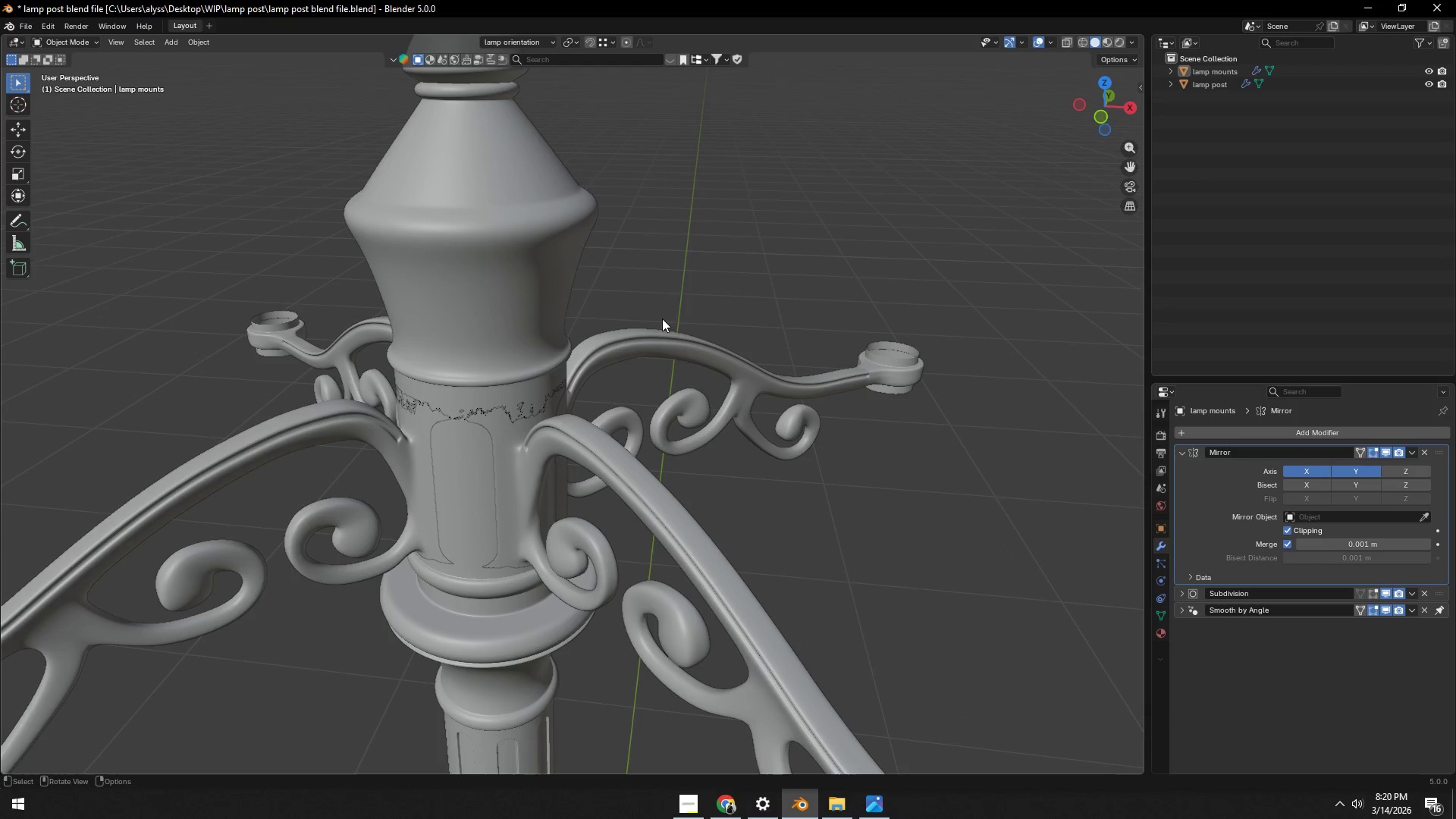 
double_click([718, 259])
 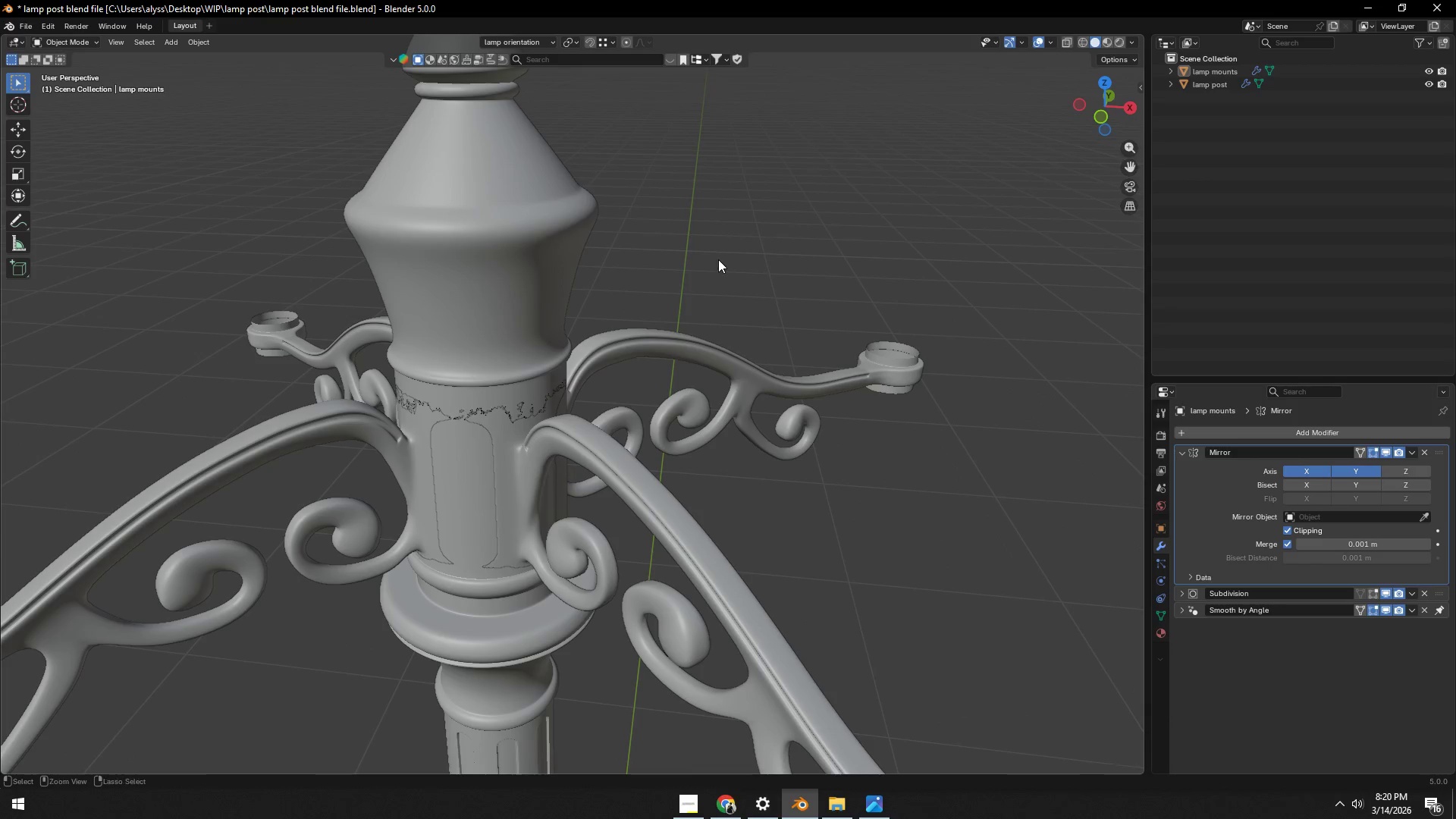 
key(Control+ControlLeft)
 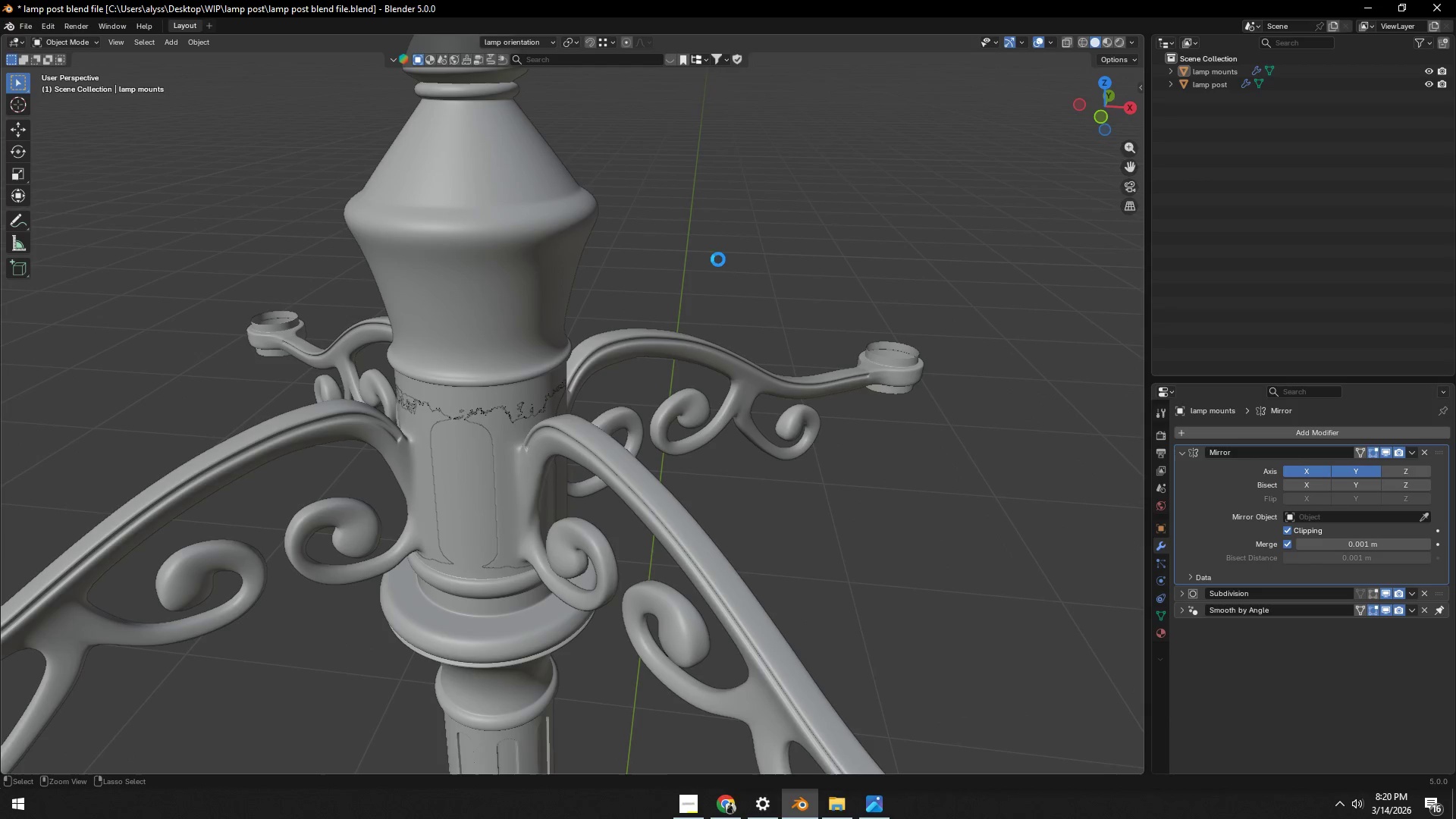 
key(Control+S)
 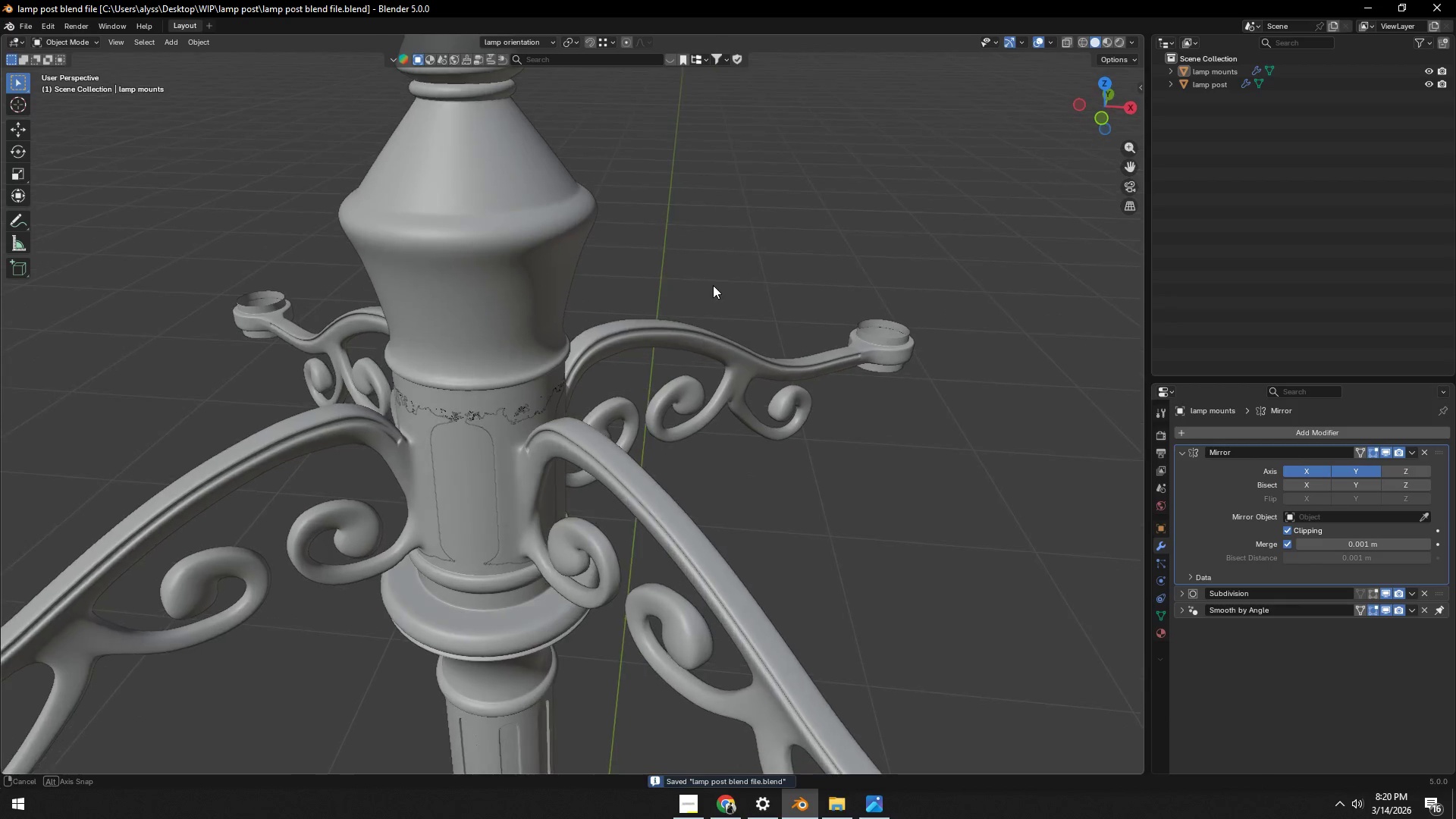 
scroll: coordinate [658, 390], scroll_direction: down, amount: 4.0
 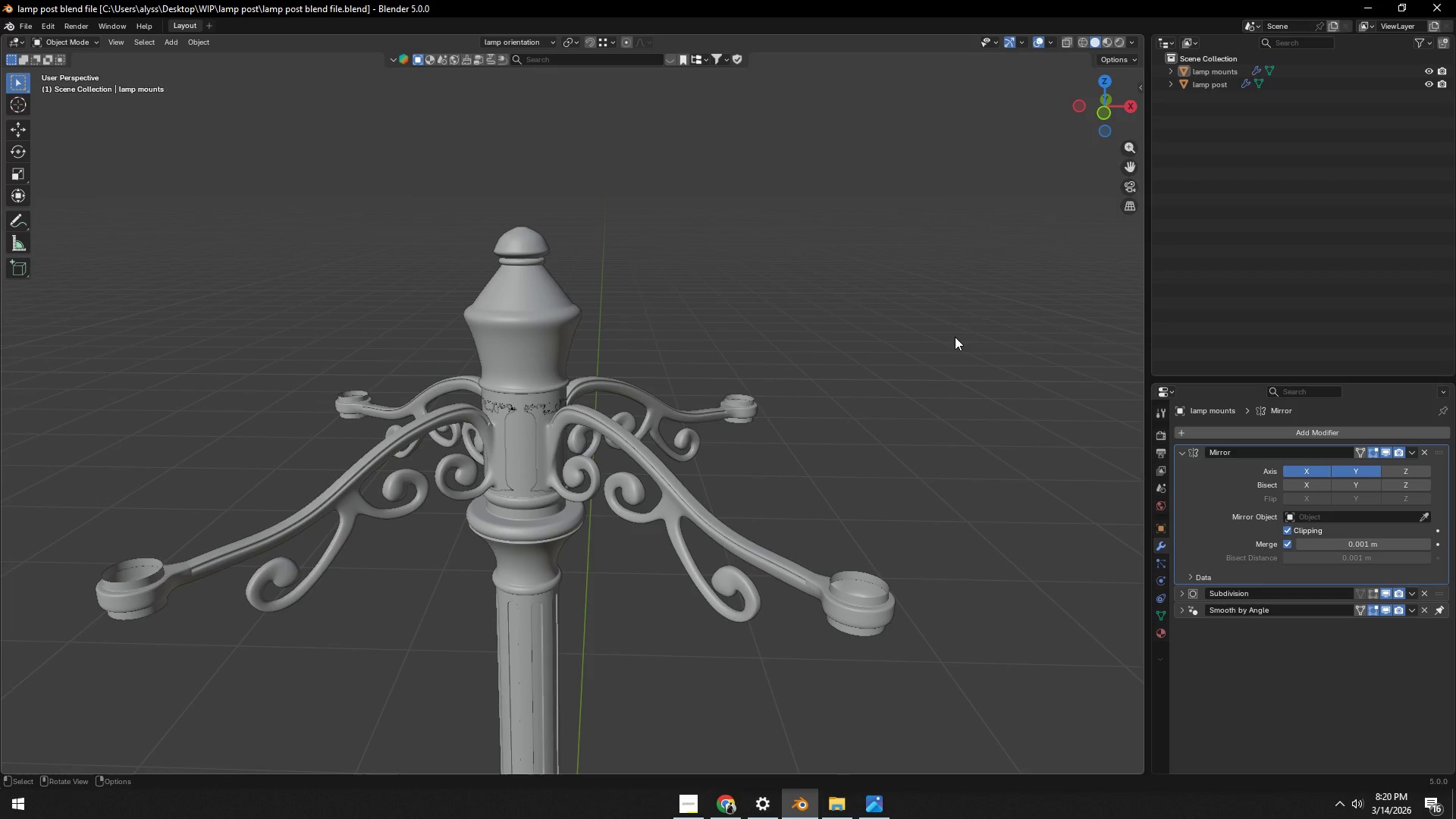 
wait(13.73)
 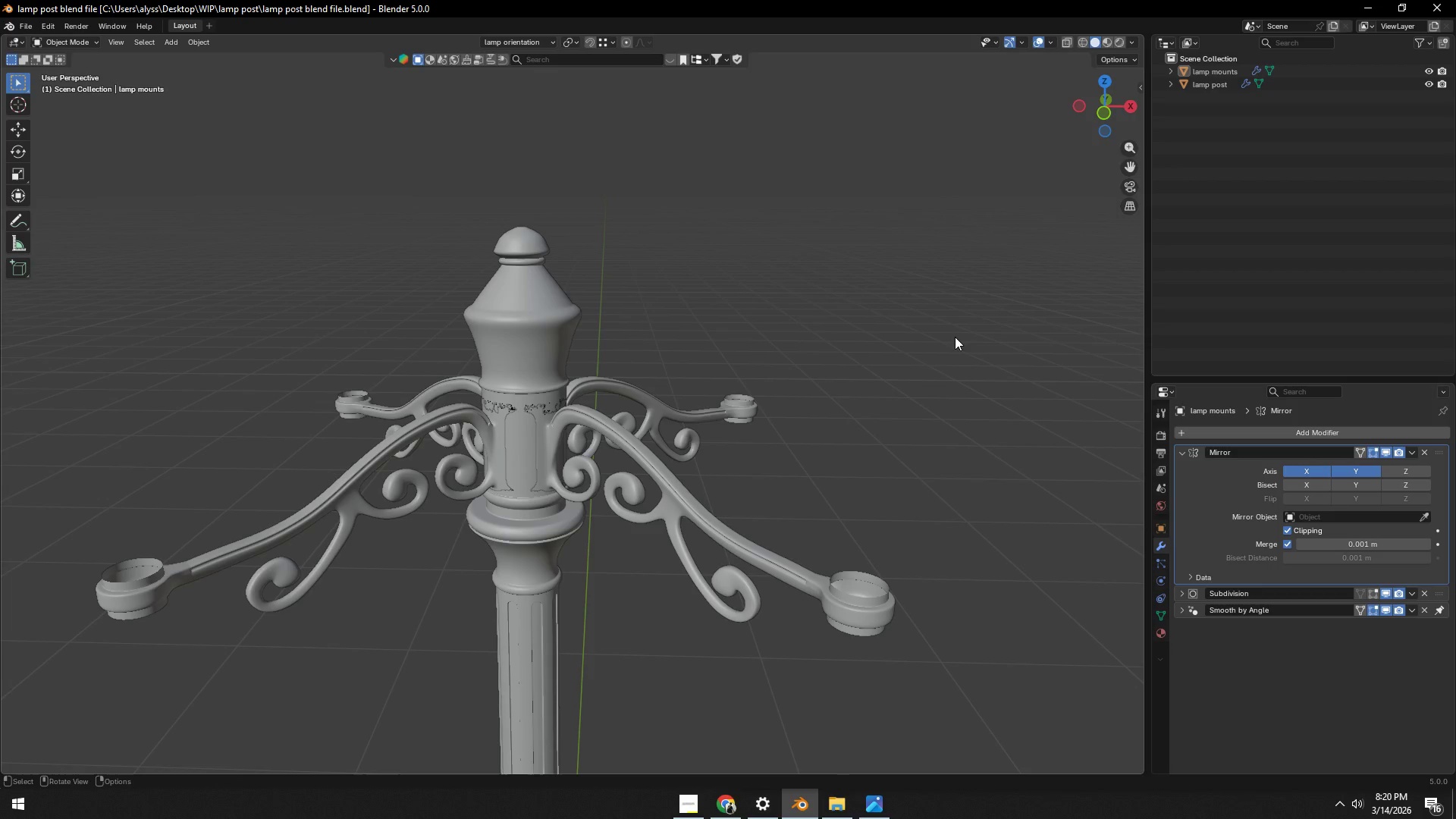 
key(Control+ControlLeft)
 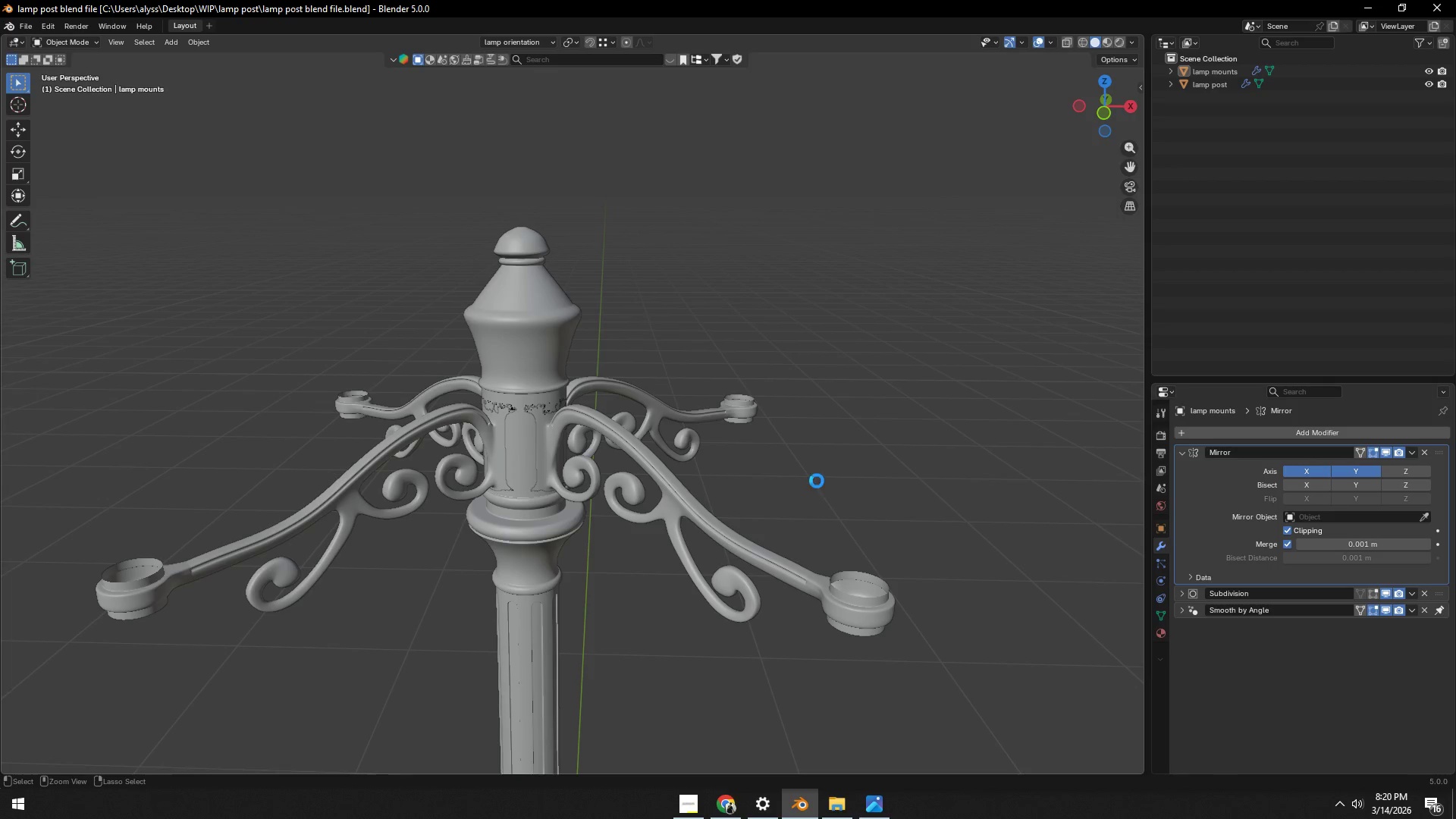 
key(Control+S)
 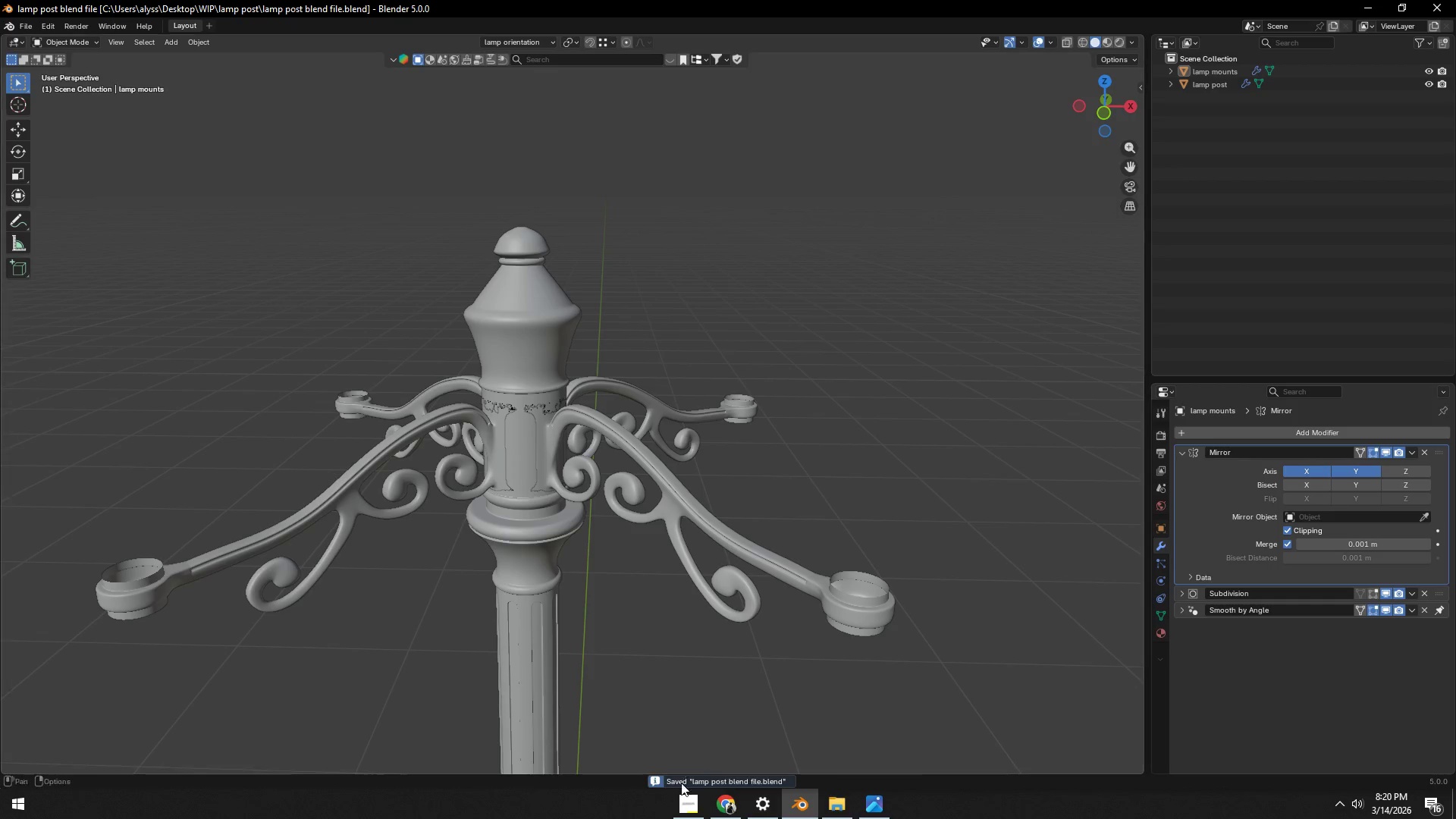 
left_click([688, 811])